 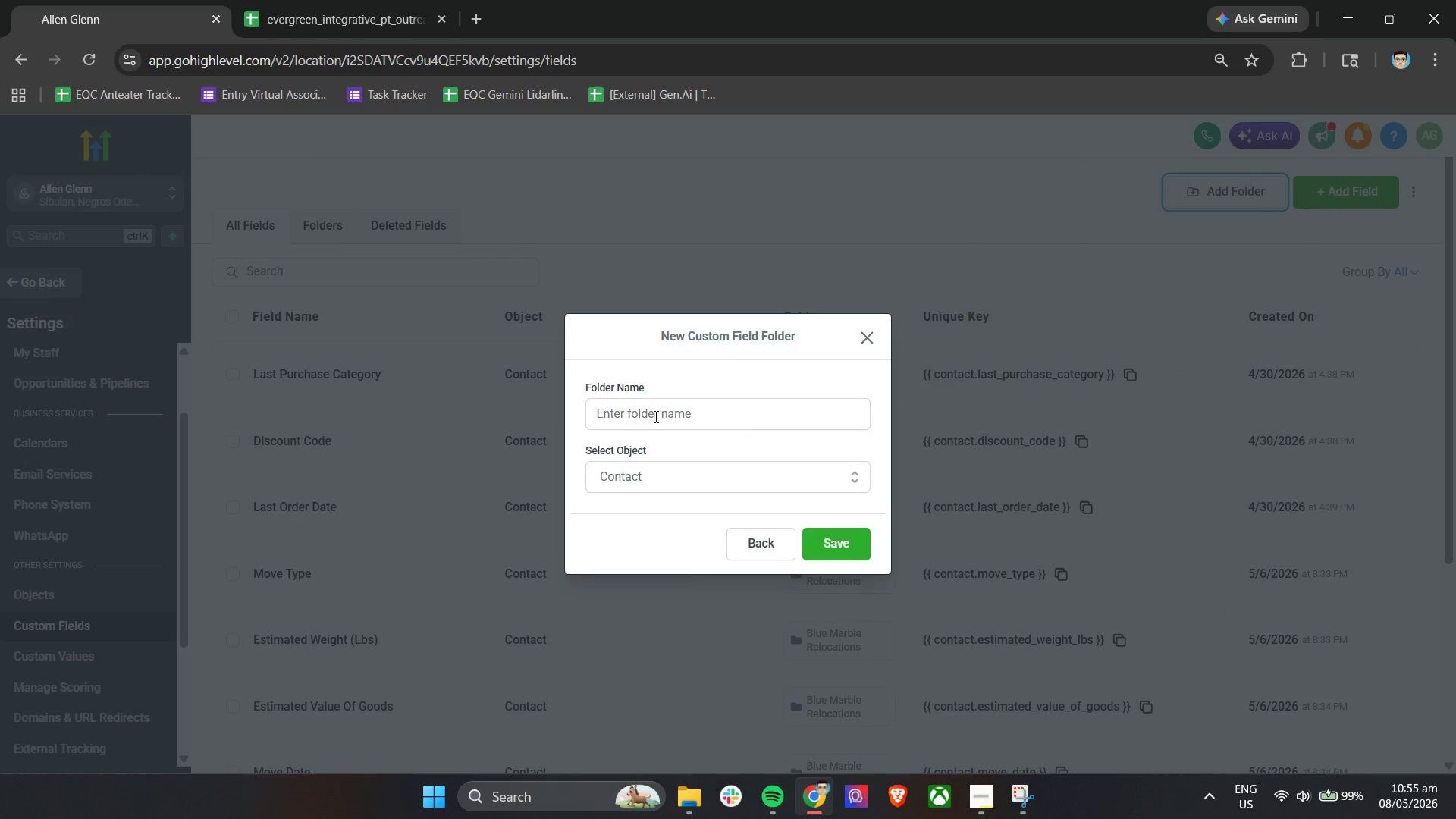 
key(Control+V)
 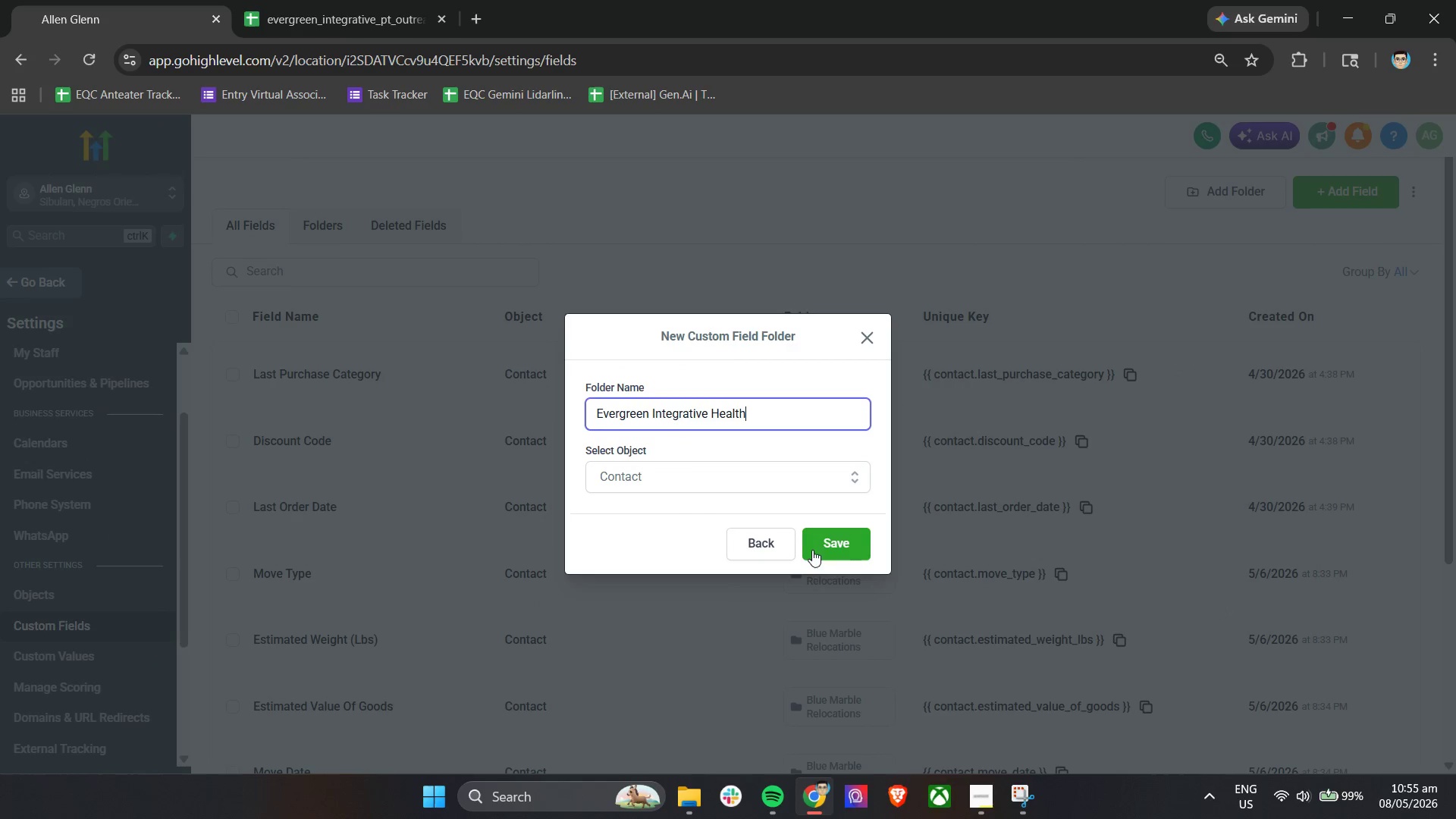 
left_click([820, 548])
 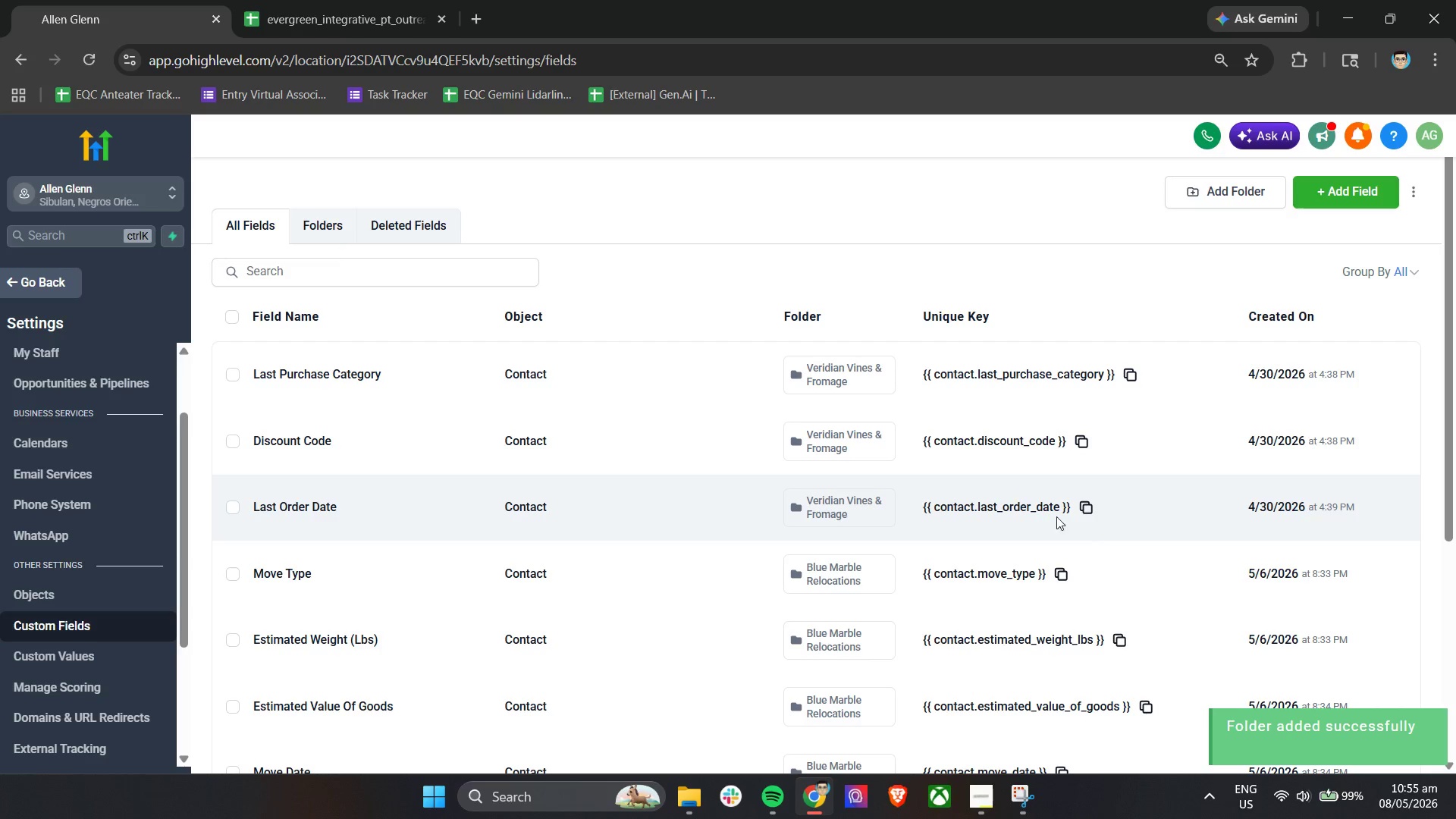 
left_click([328, 230])
 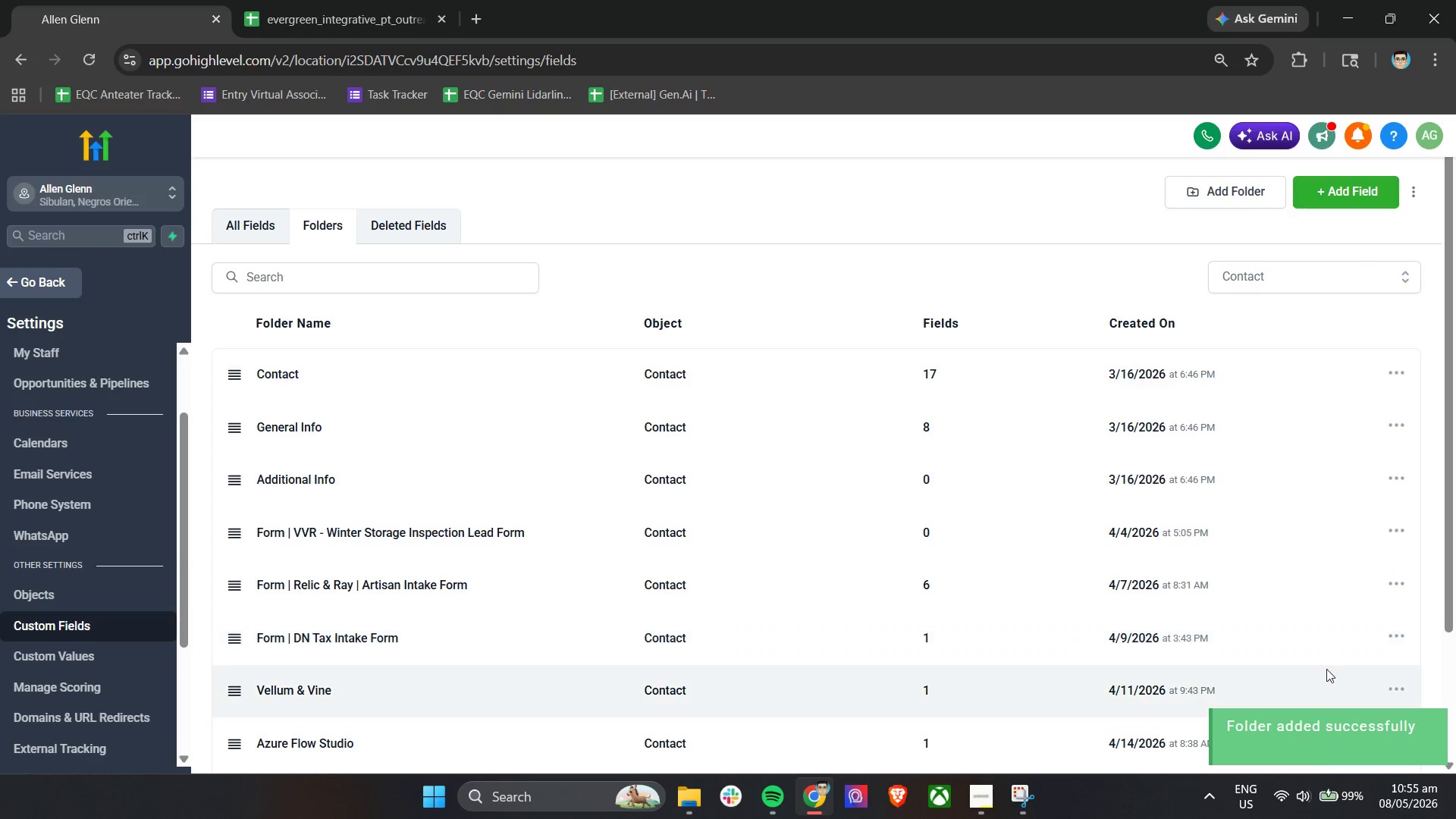 
scroll: coordinate [1332, 683], scroll_direction: down, amount: 9.0
 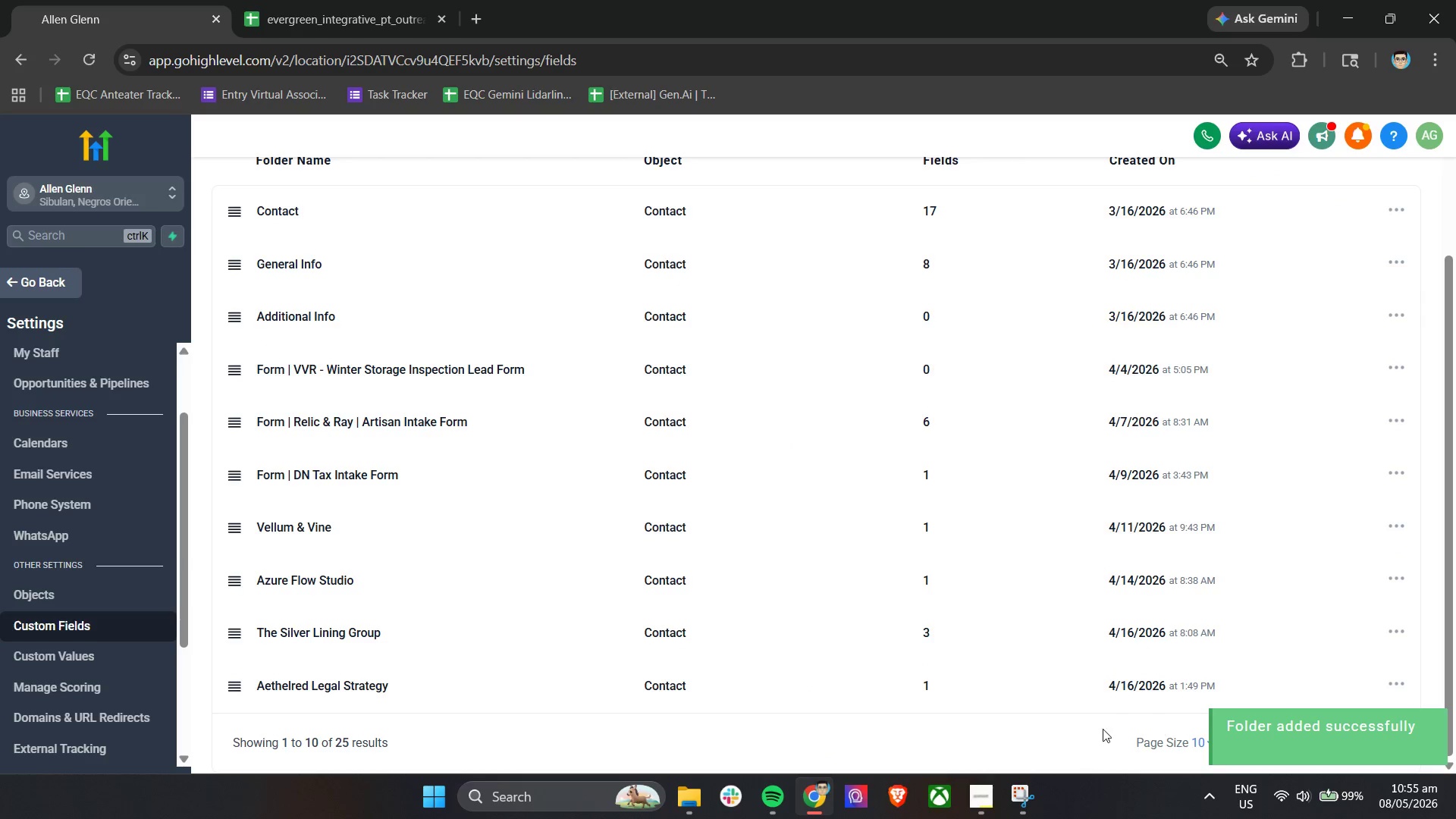 
left_click([1084, 731])
 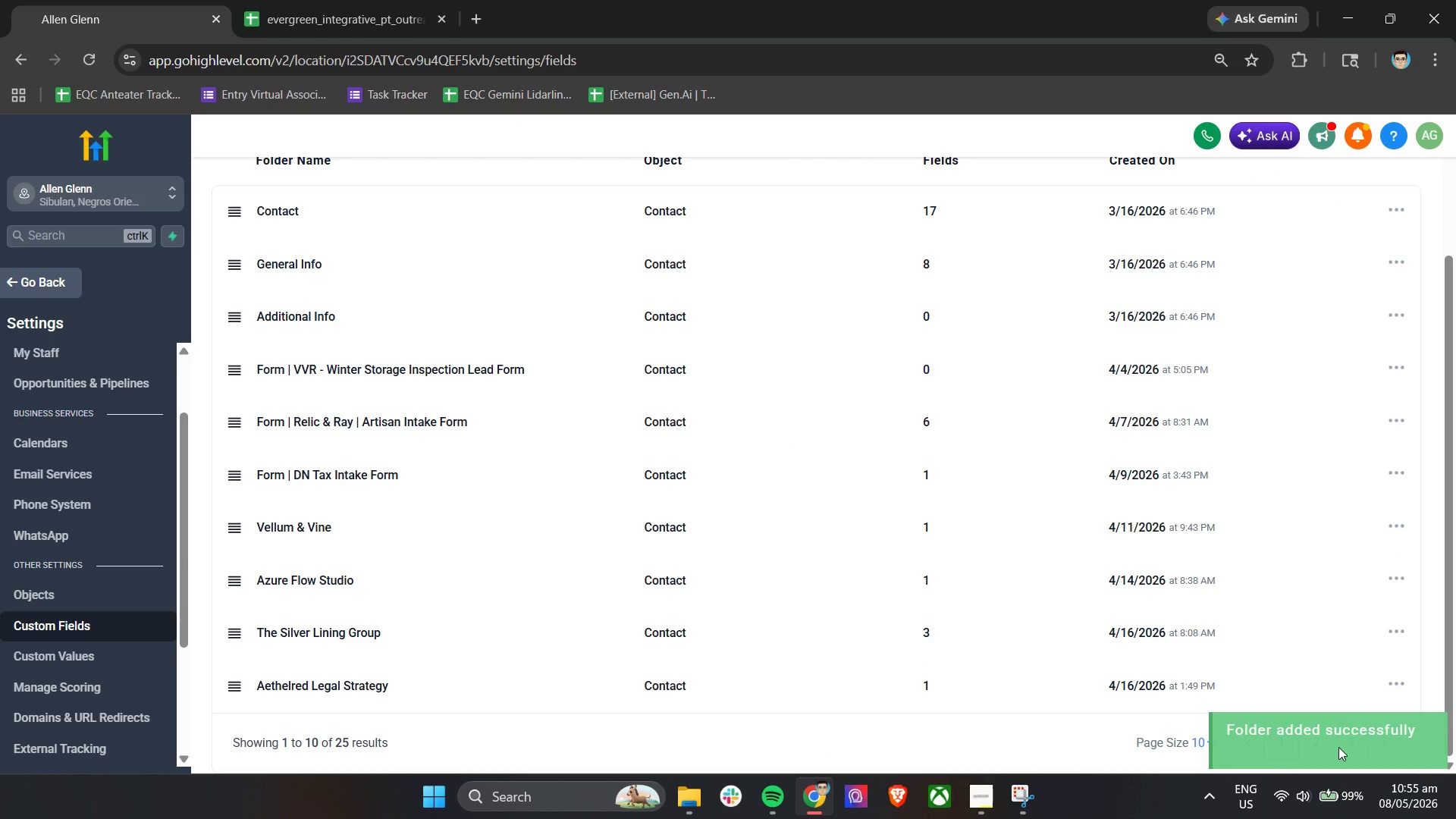 
left_click([1357, 741])
 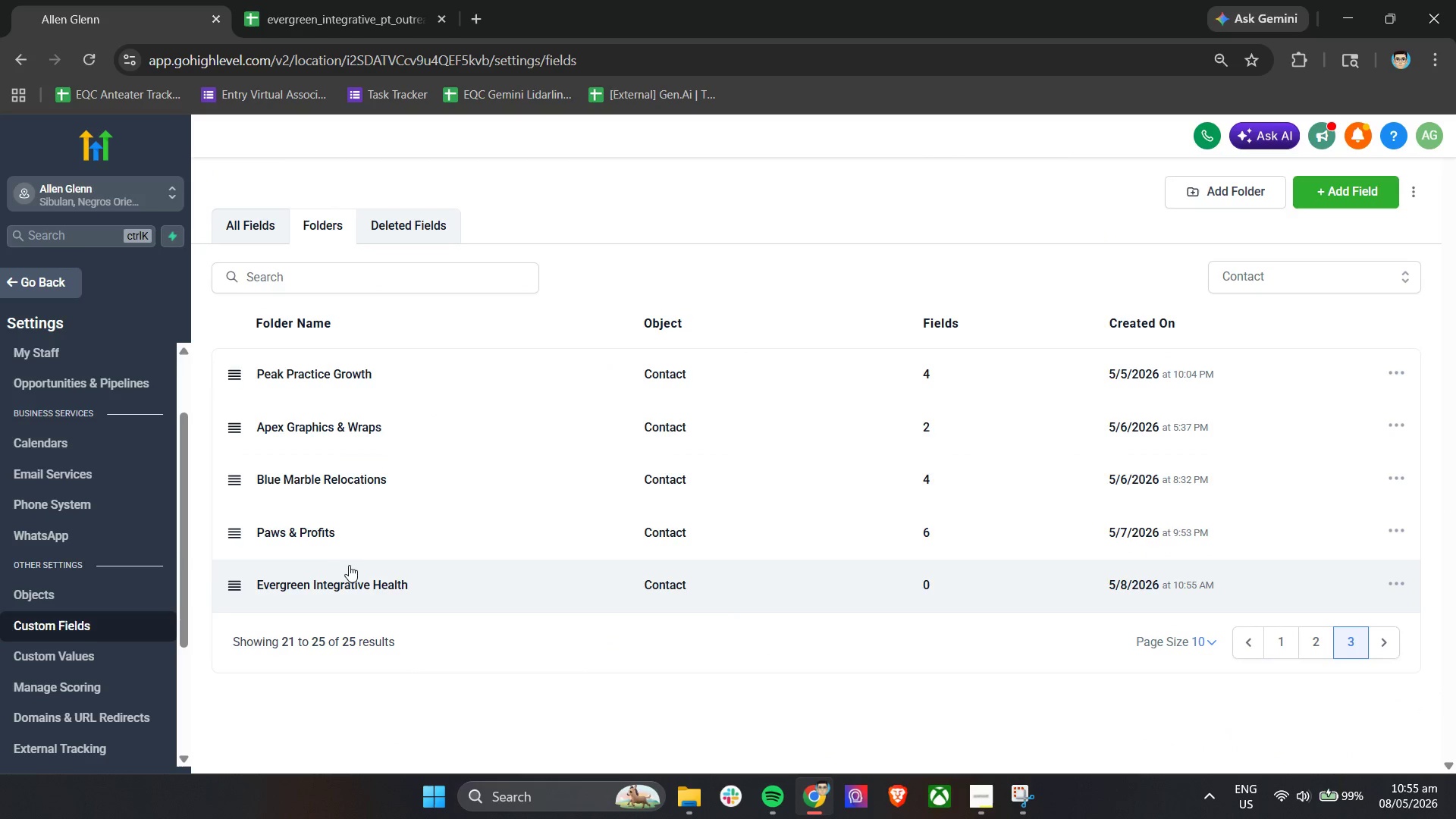 
left_click([321, 582])
 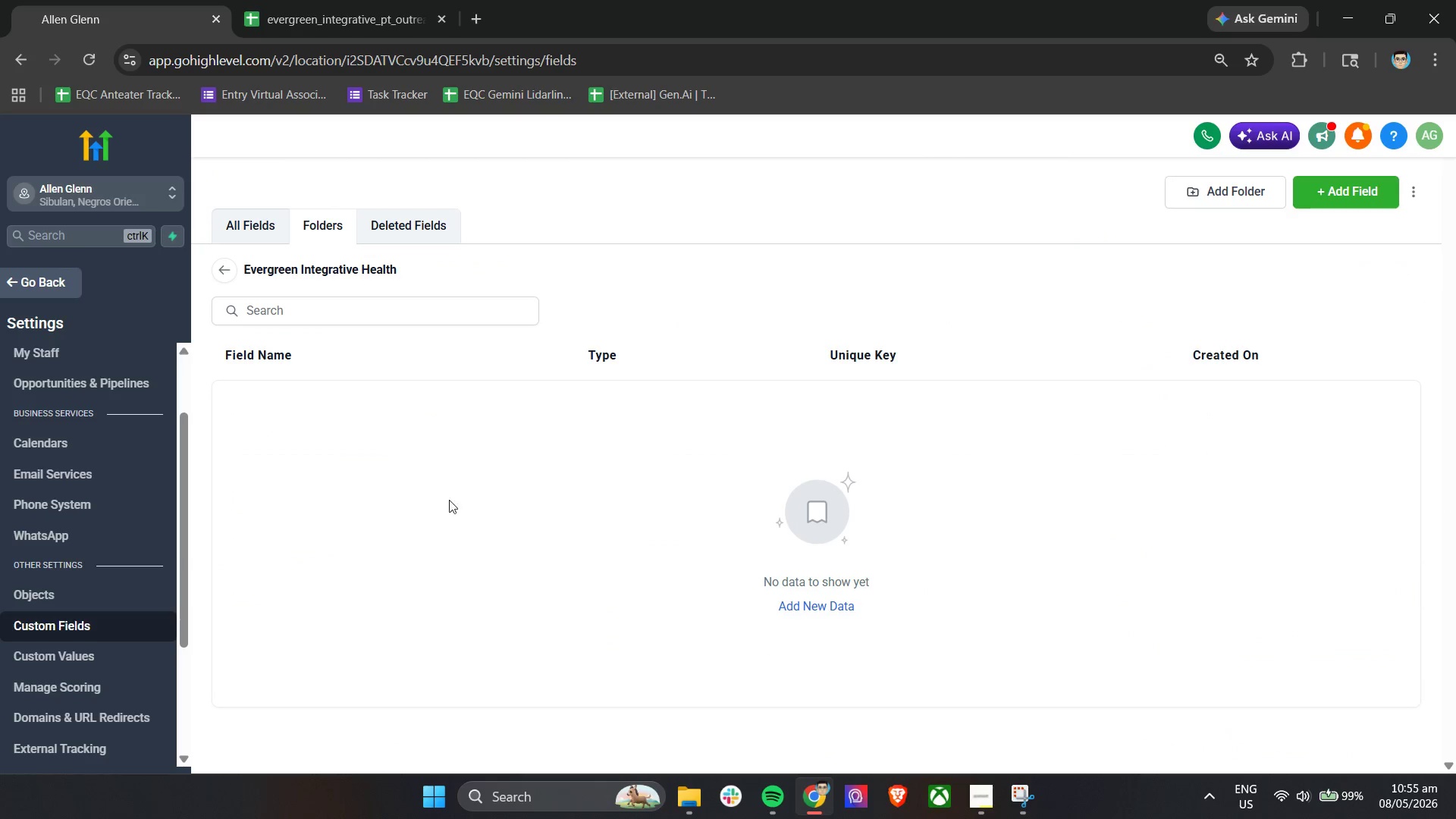 
left_click([475, 490])
 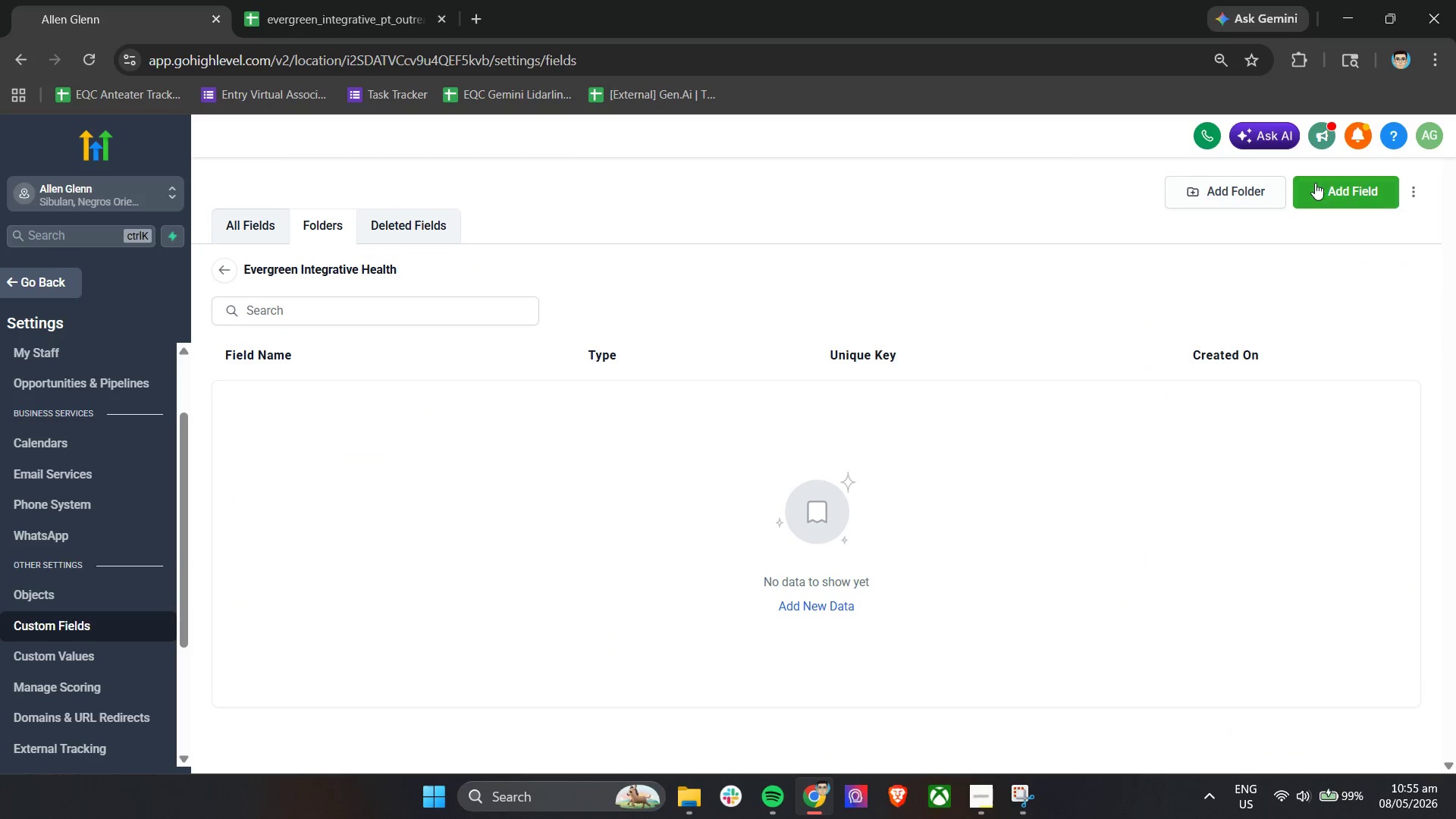 
left_click([1320, 185])
 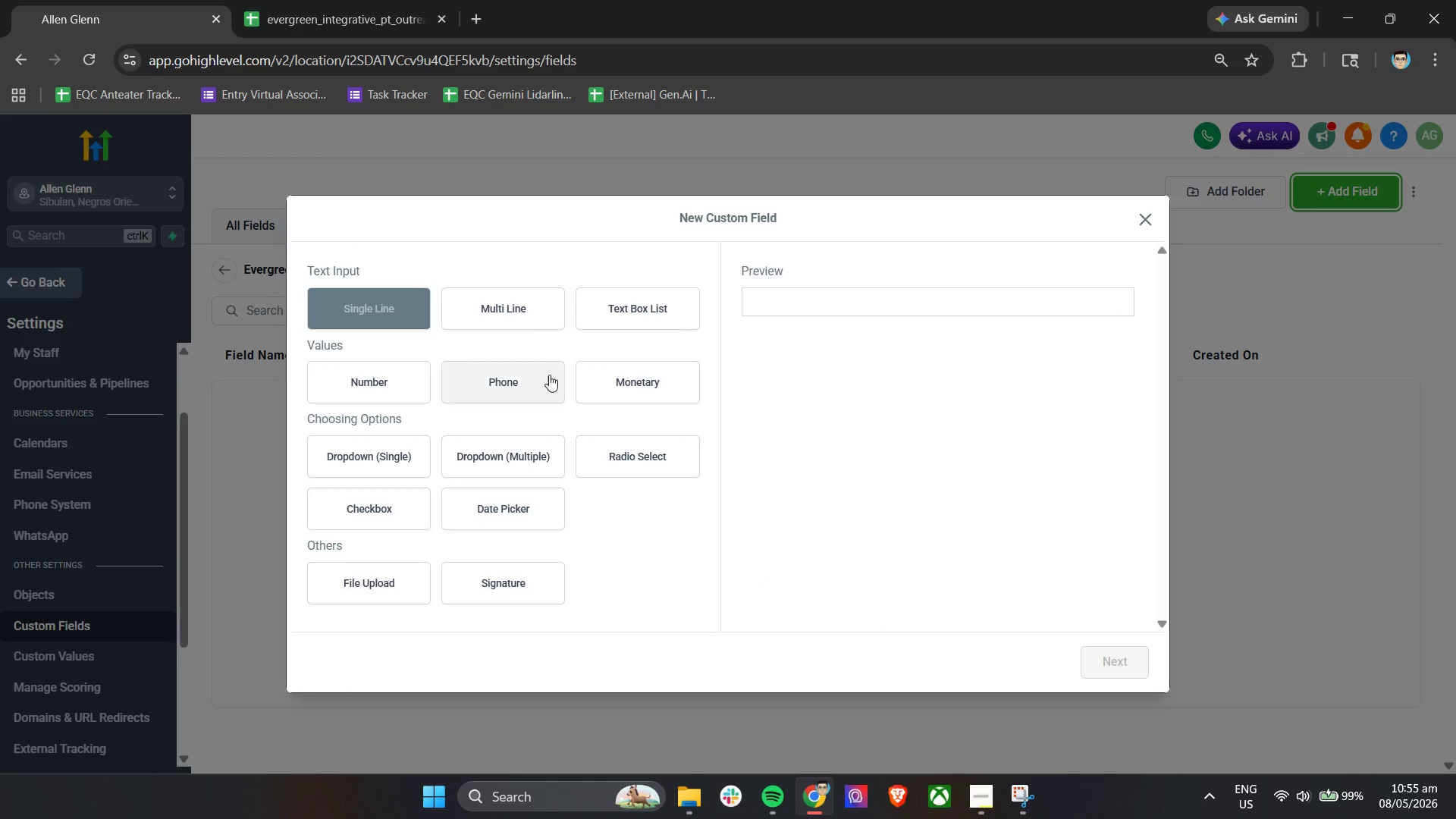 
left_click([388, 309])
 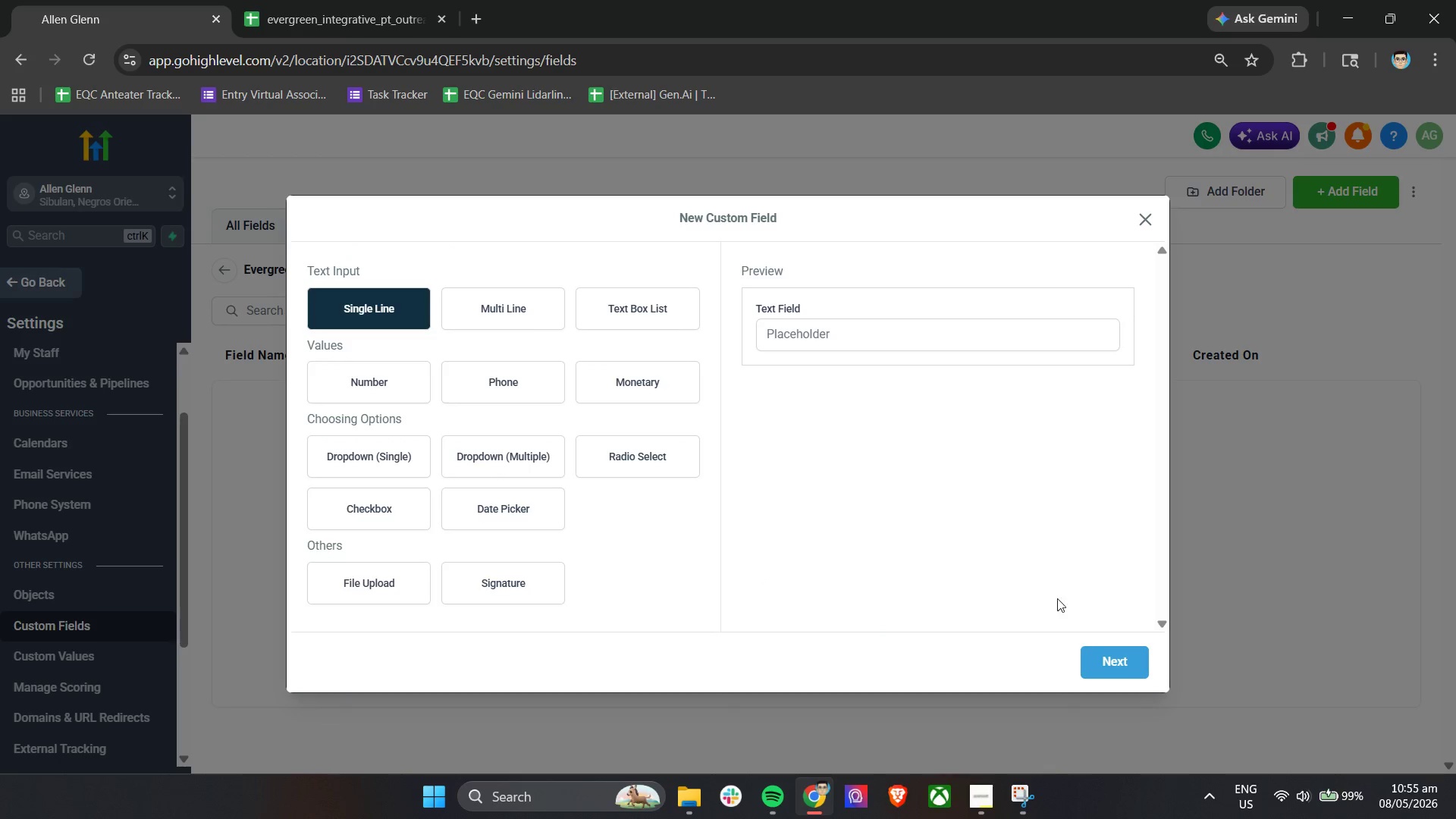 
left_click([1102, 660])
 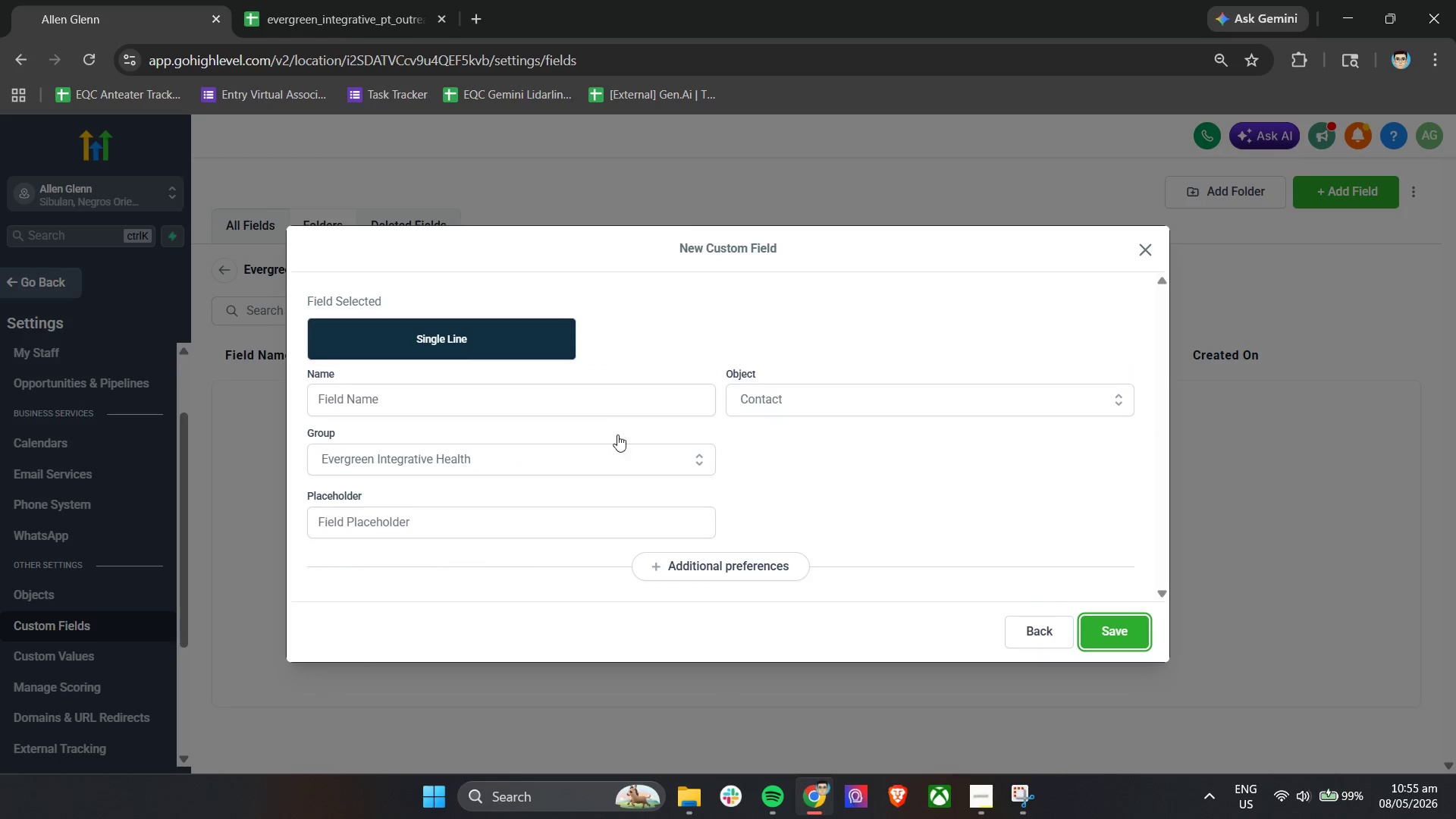 
left_click([530, 400])
 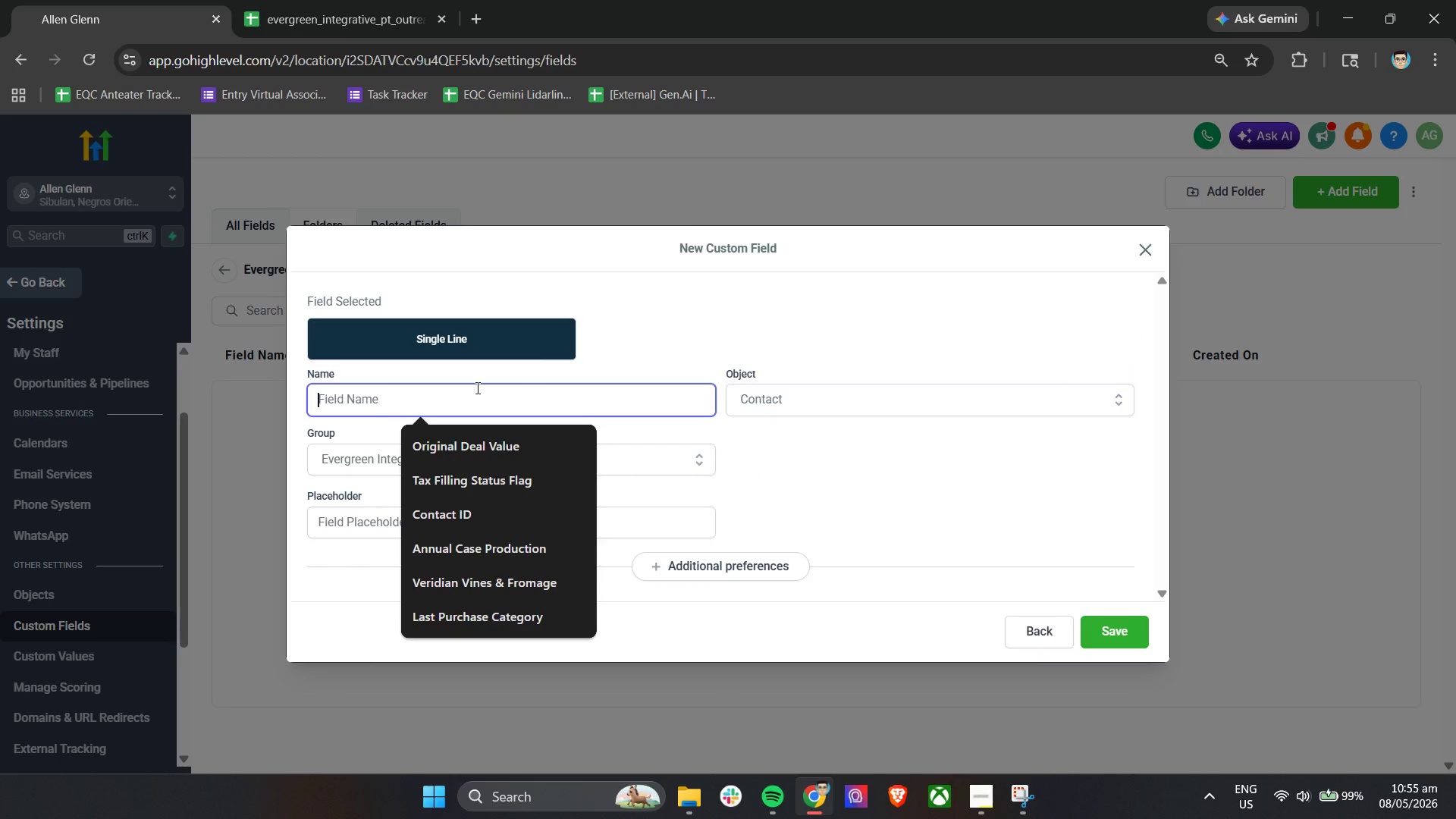 
left_click([339, 0])
 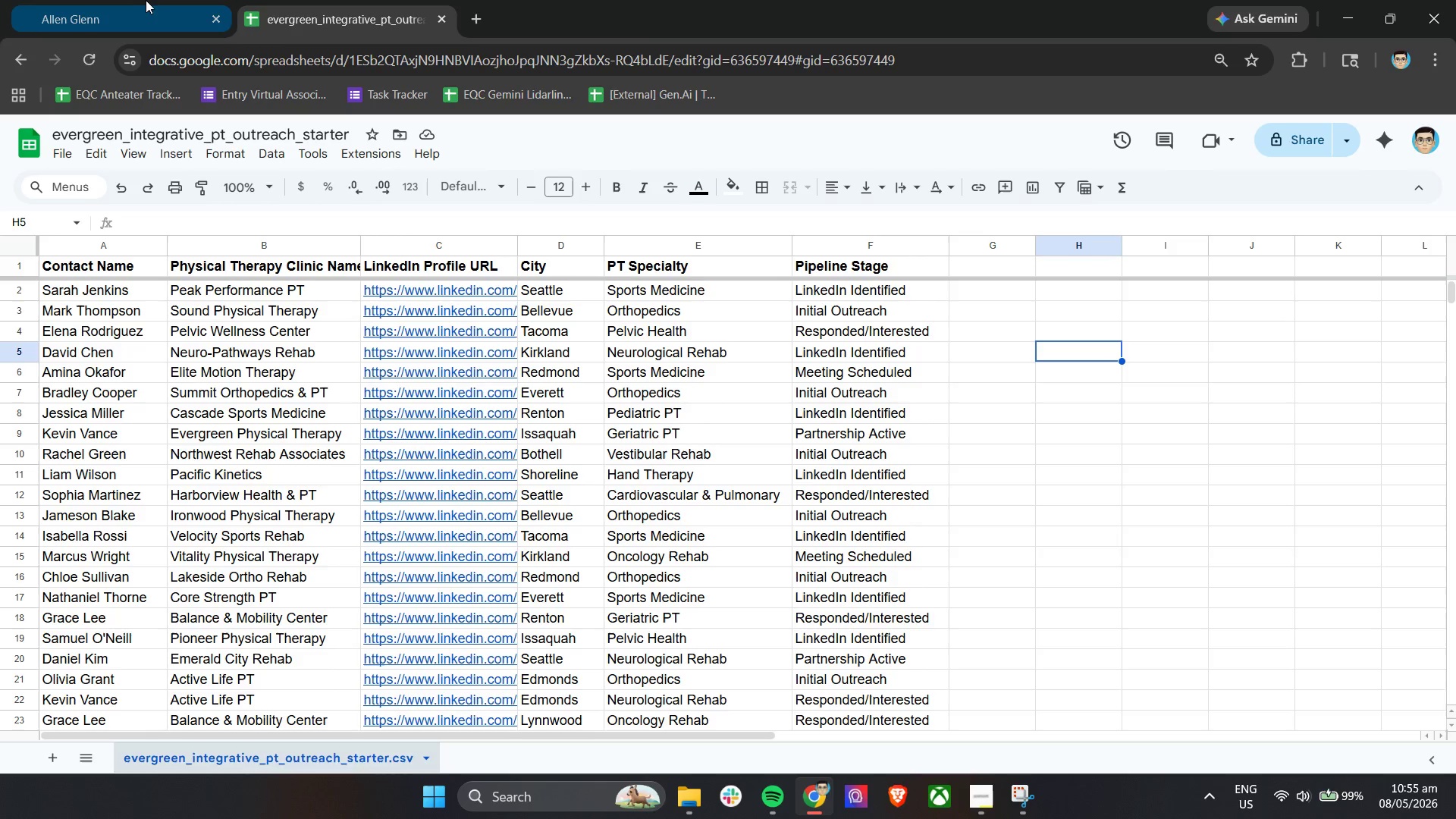 
left_click([144, 0])
 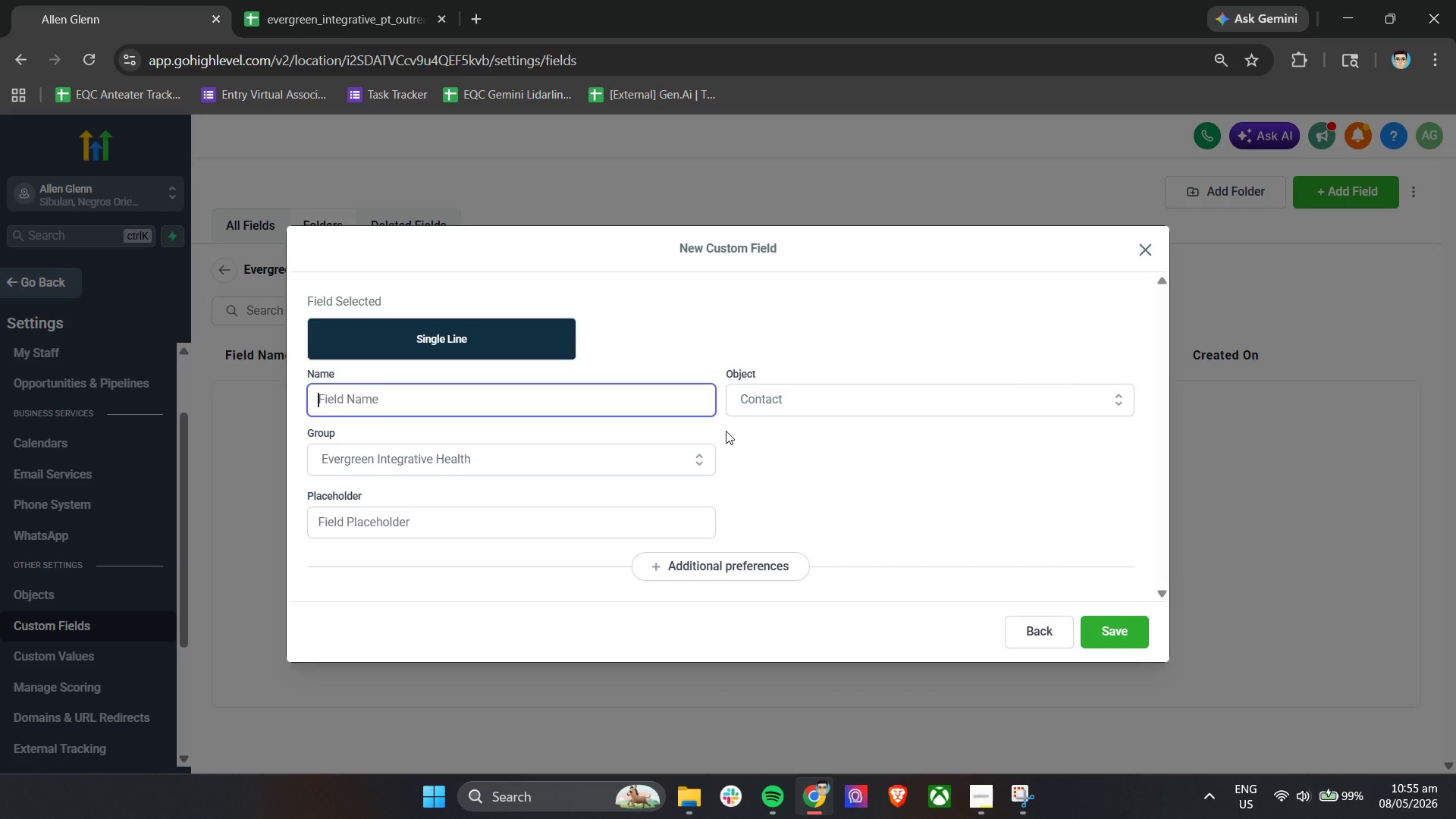 
type(Lin)
 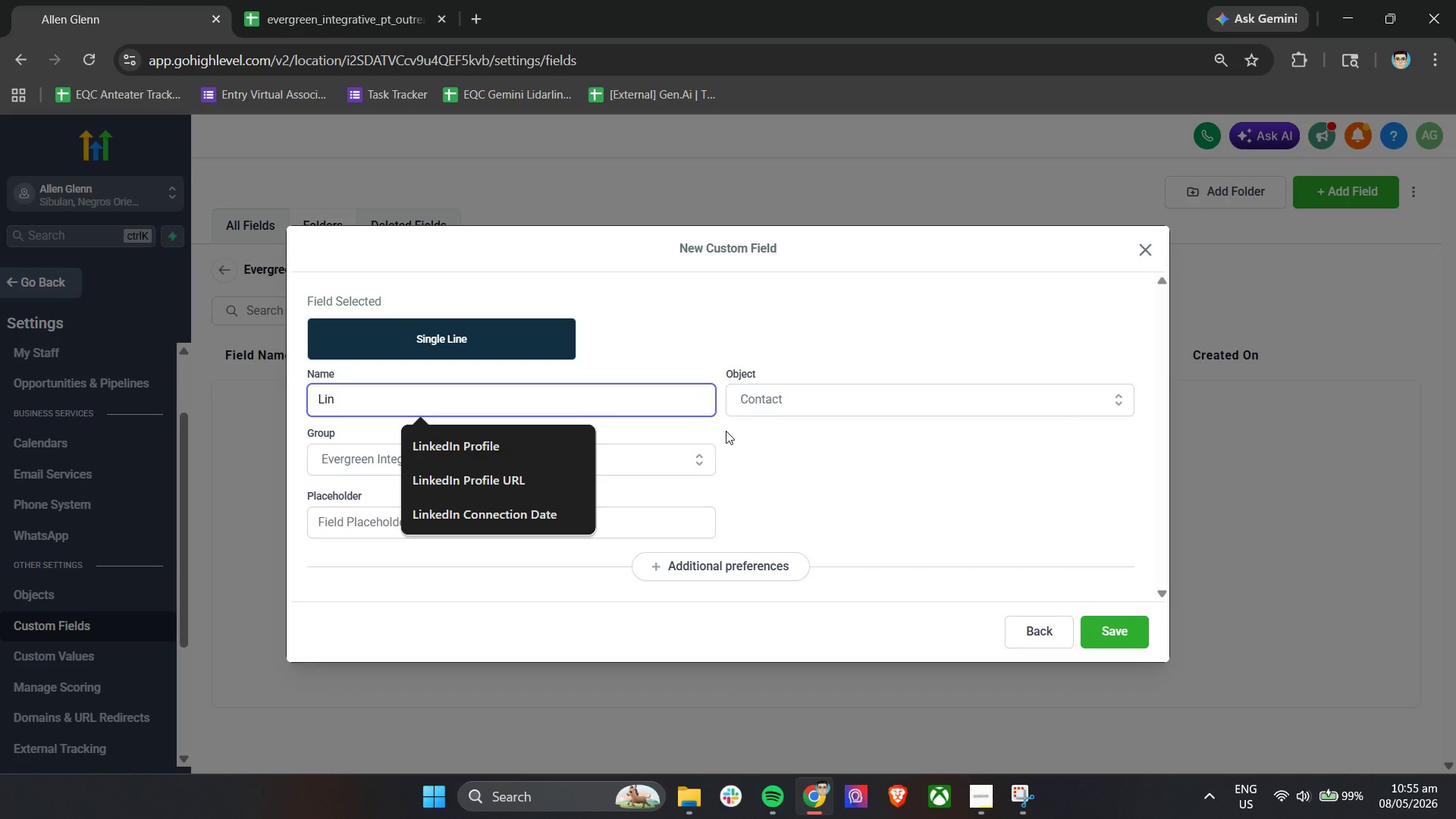 
key(ArrowDown)
 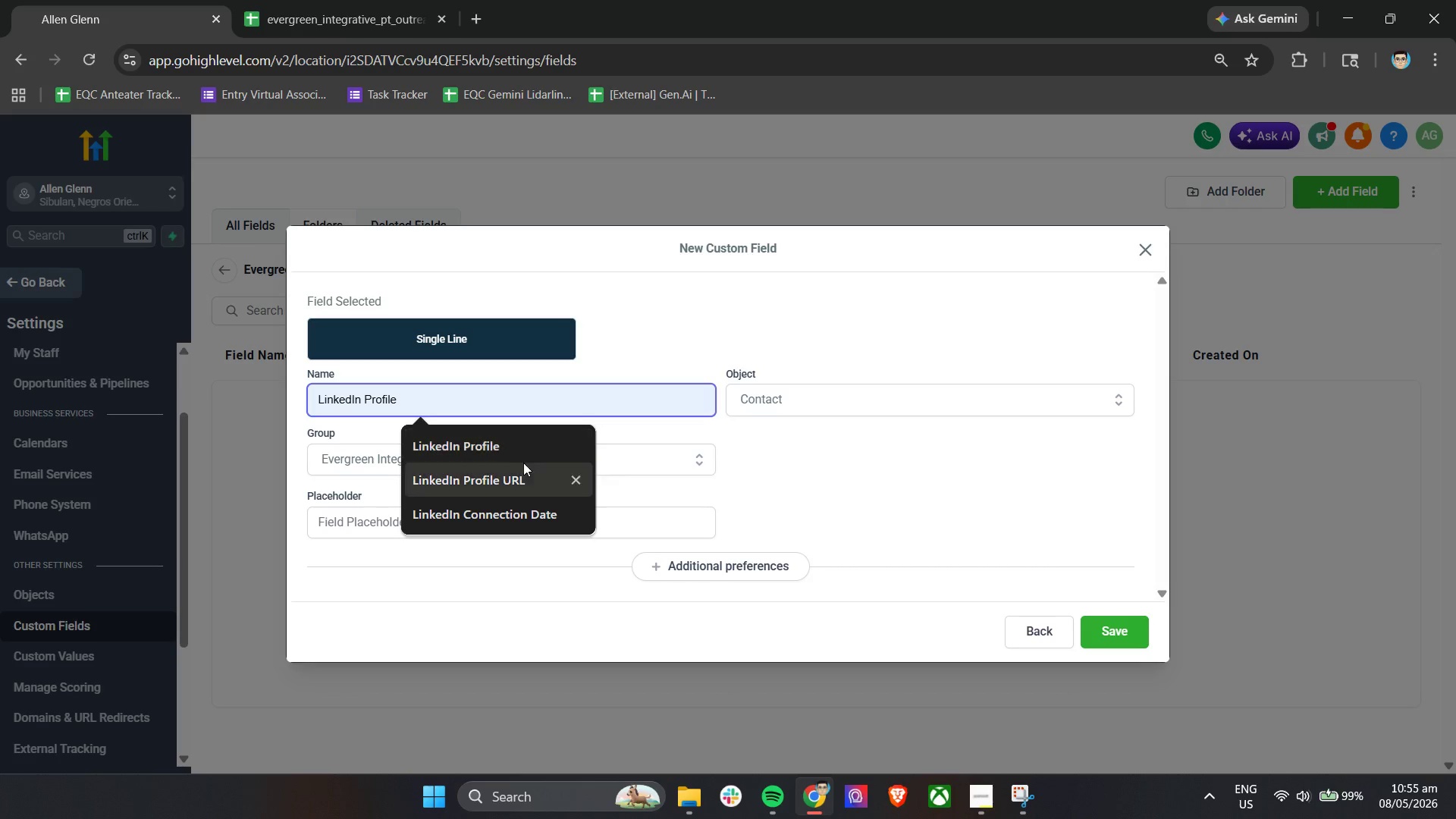 
left_click([496, 479])
 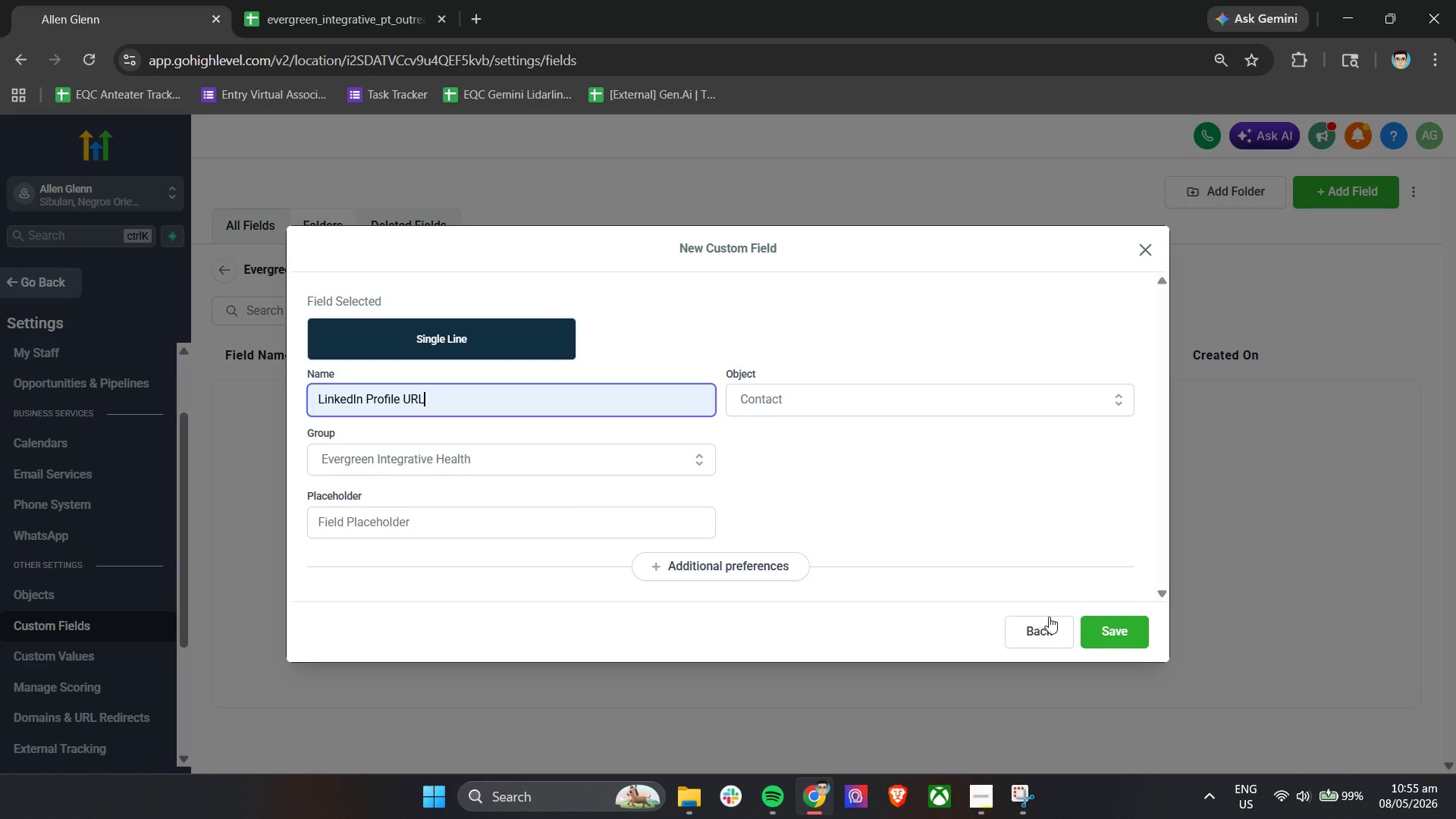 
left_click([1106, 633])
 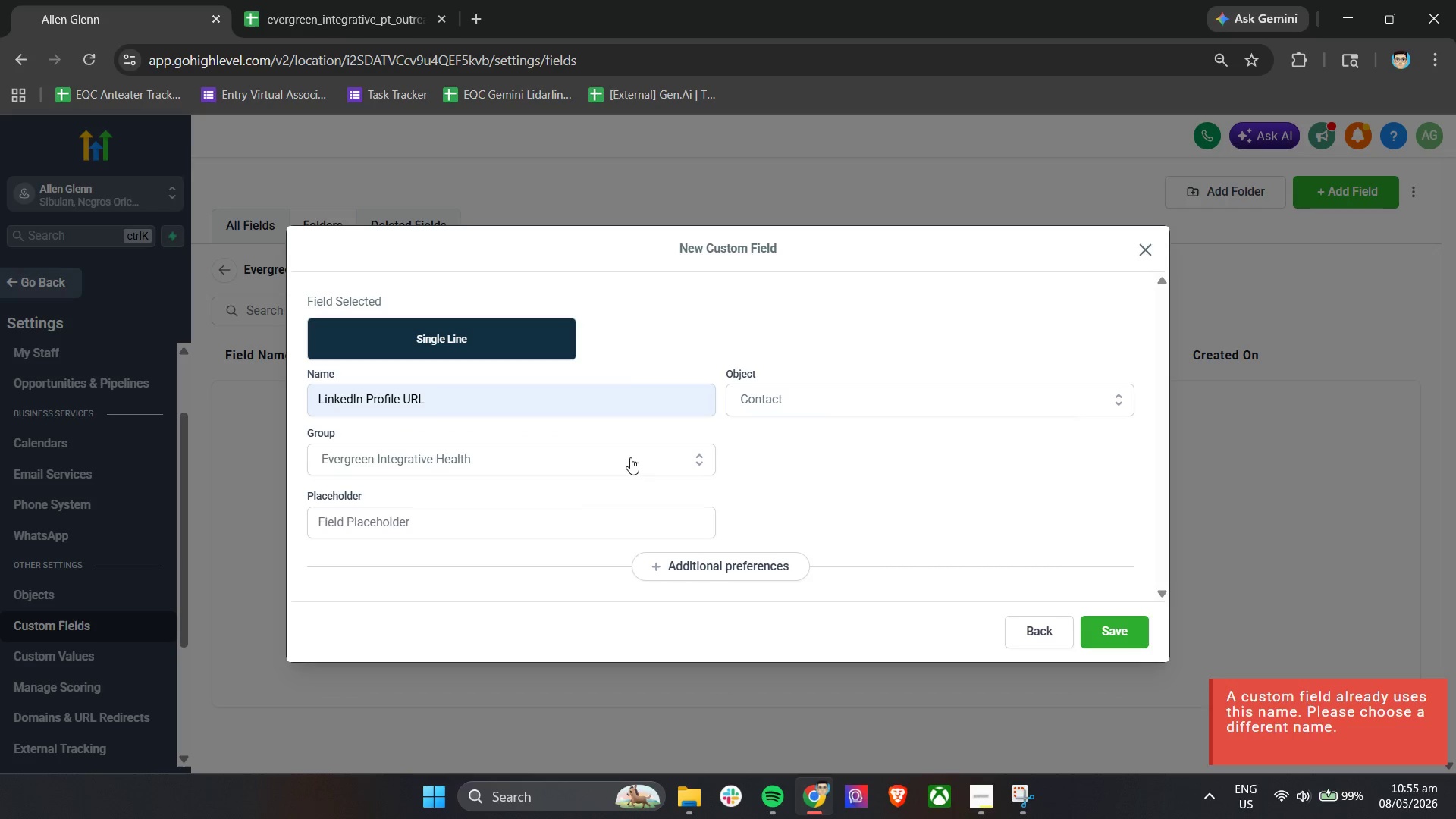 
left_click([522, 404])
 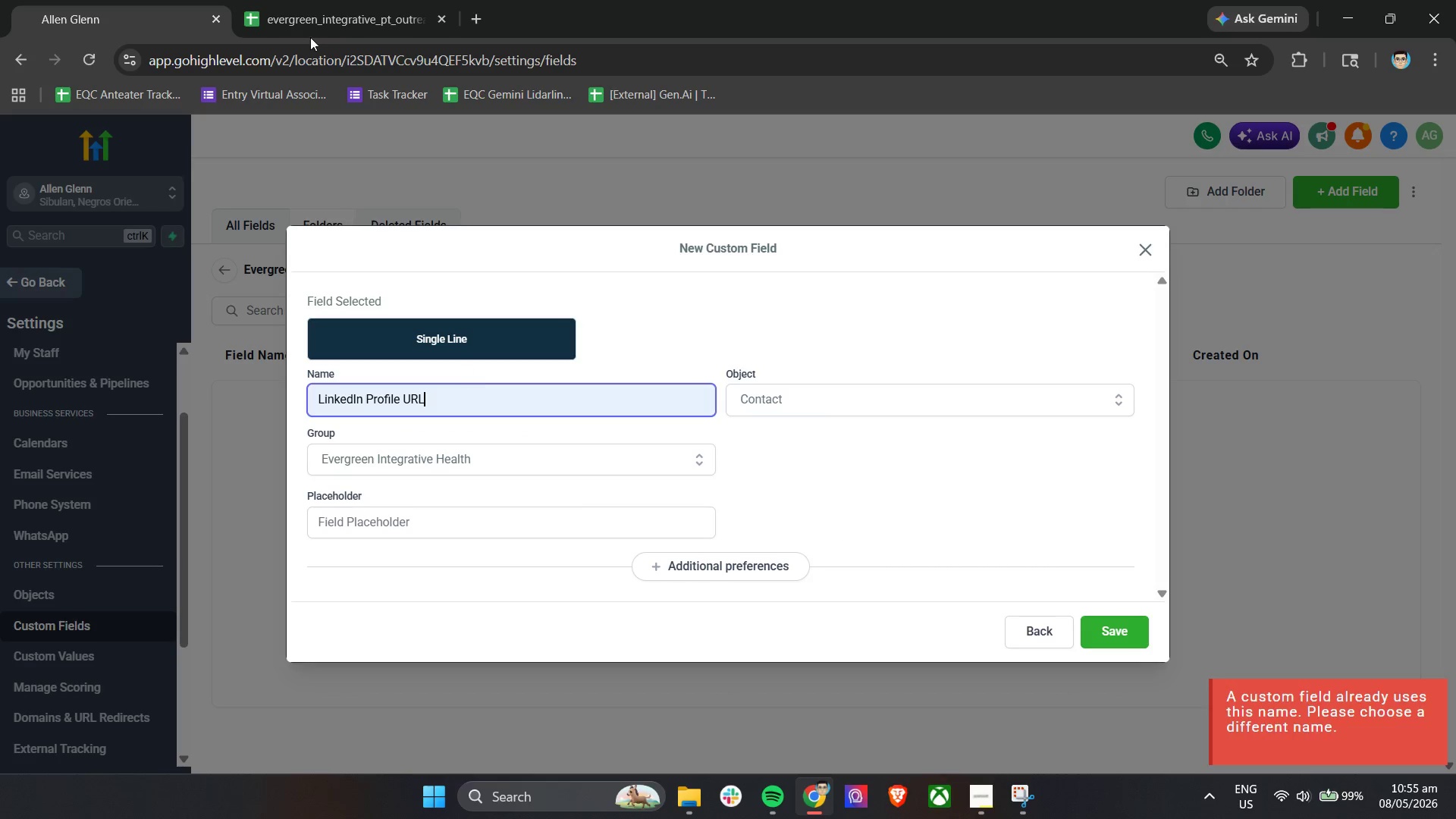 
left_click([294, 0])
 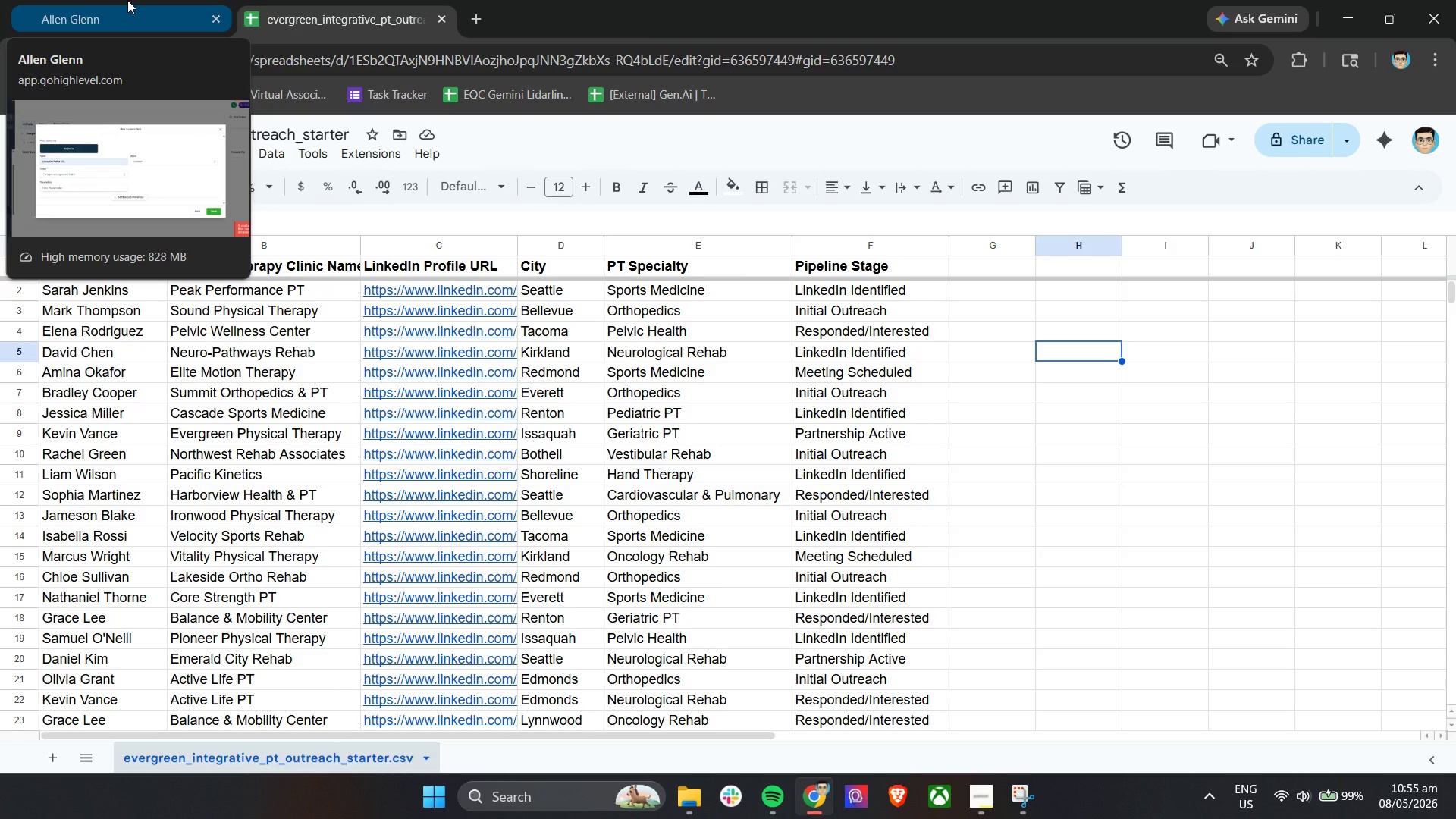 
wait(12.61)
 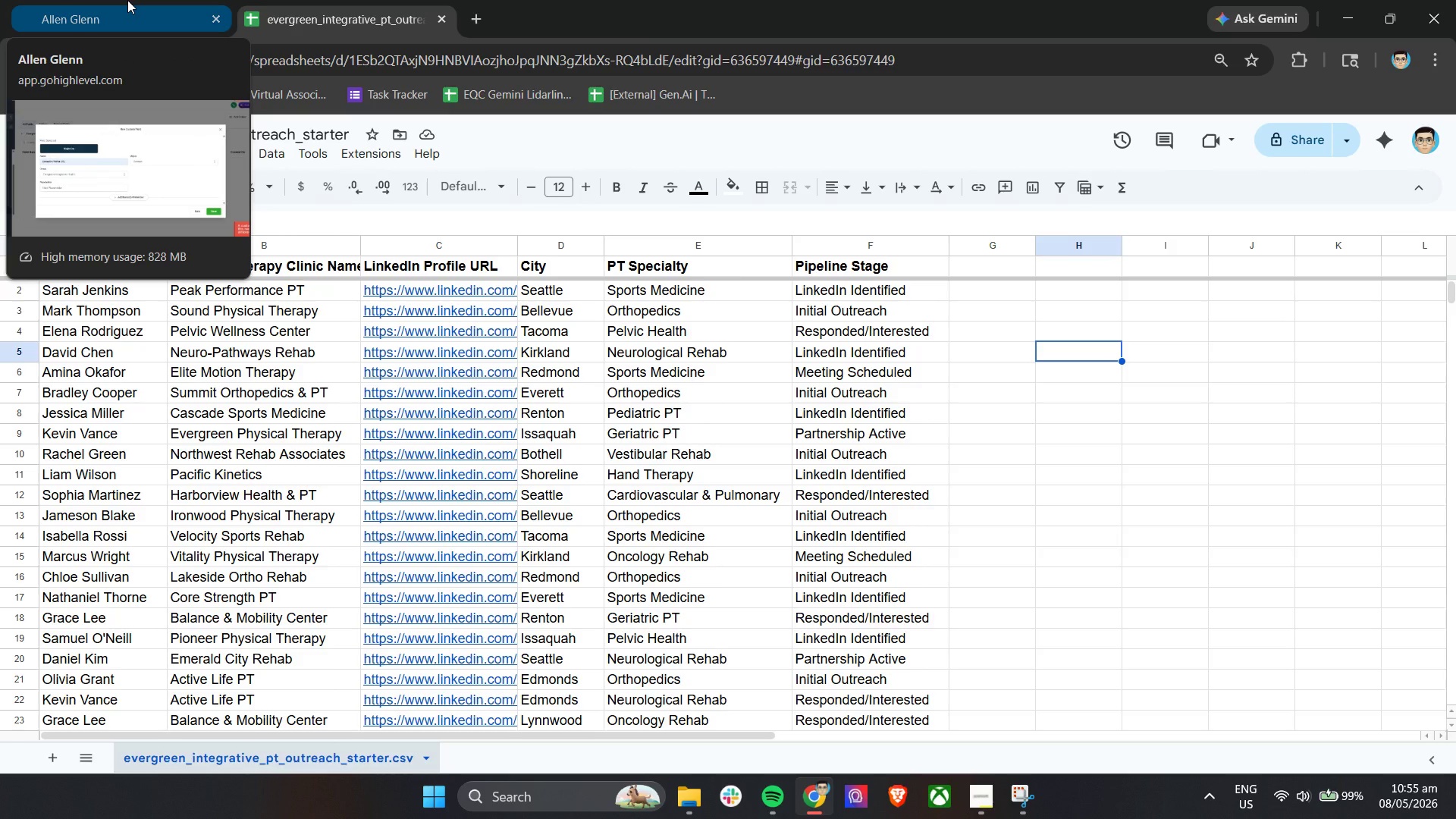 
left_click([127, 0])
 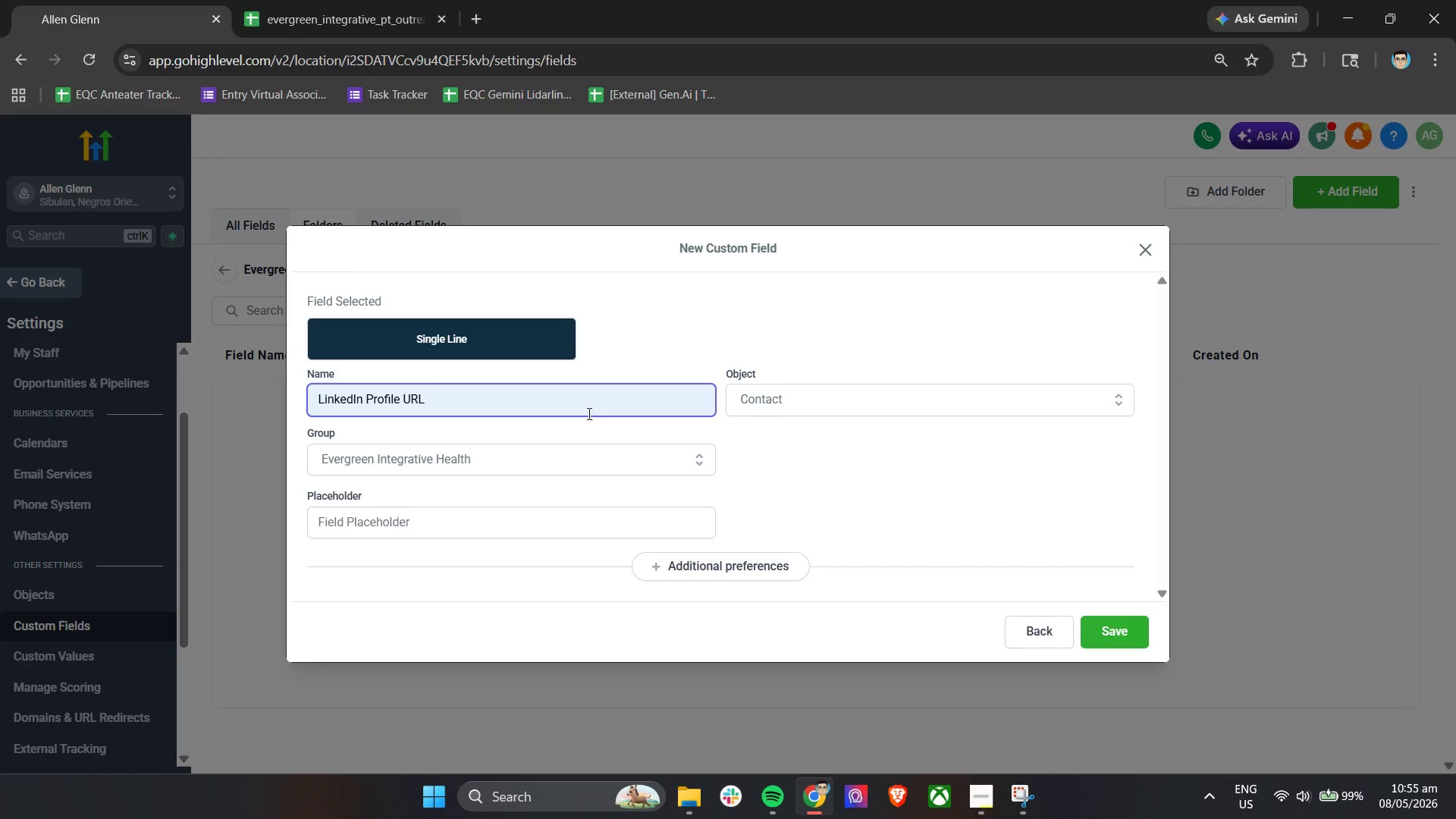 
double_click([585, 404])
 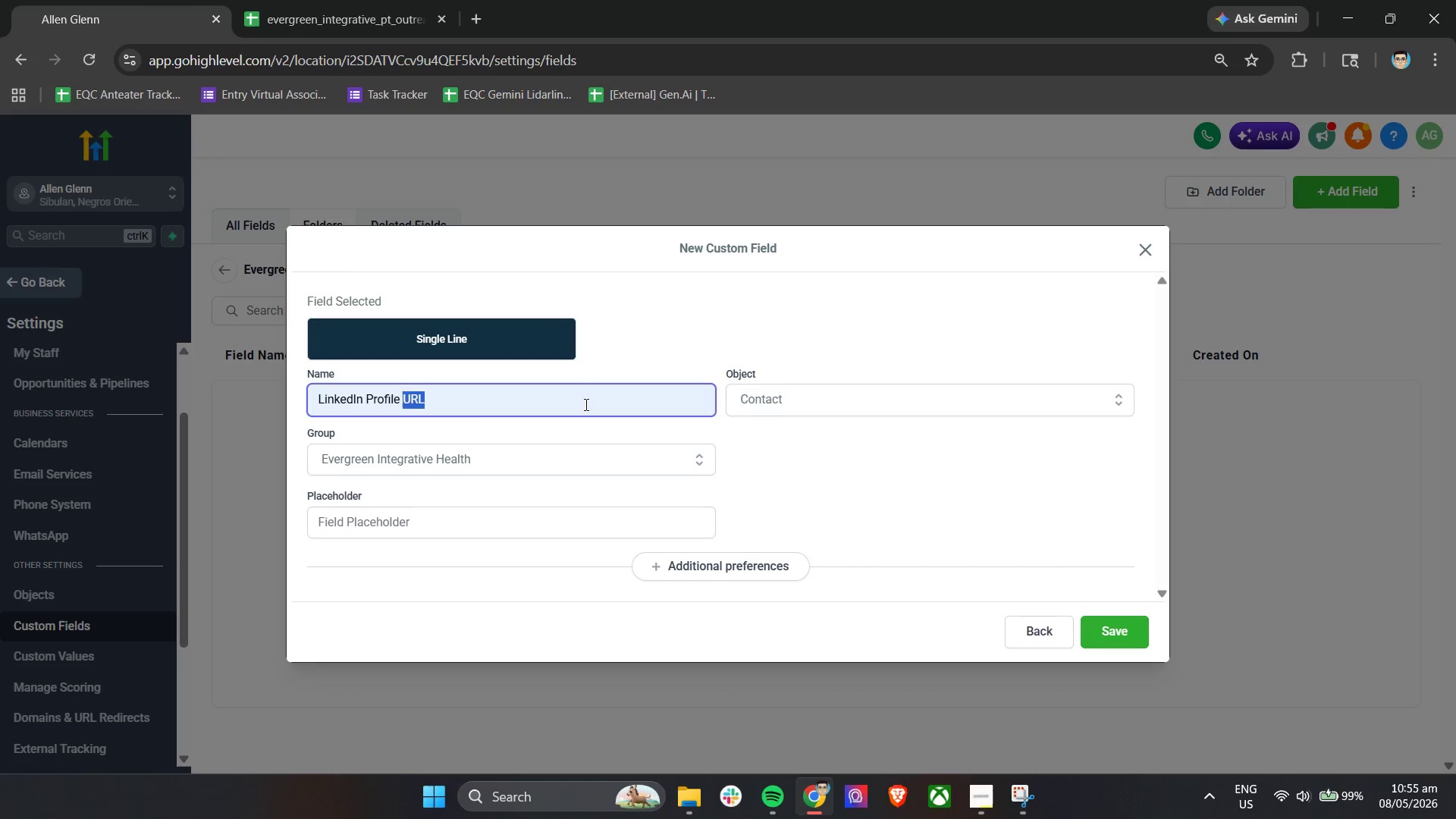 
triple_click([585, 404])
 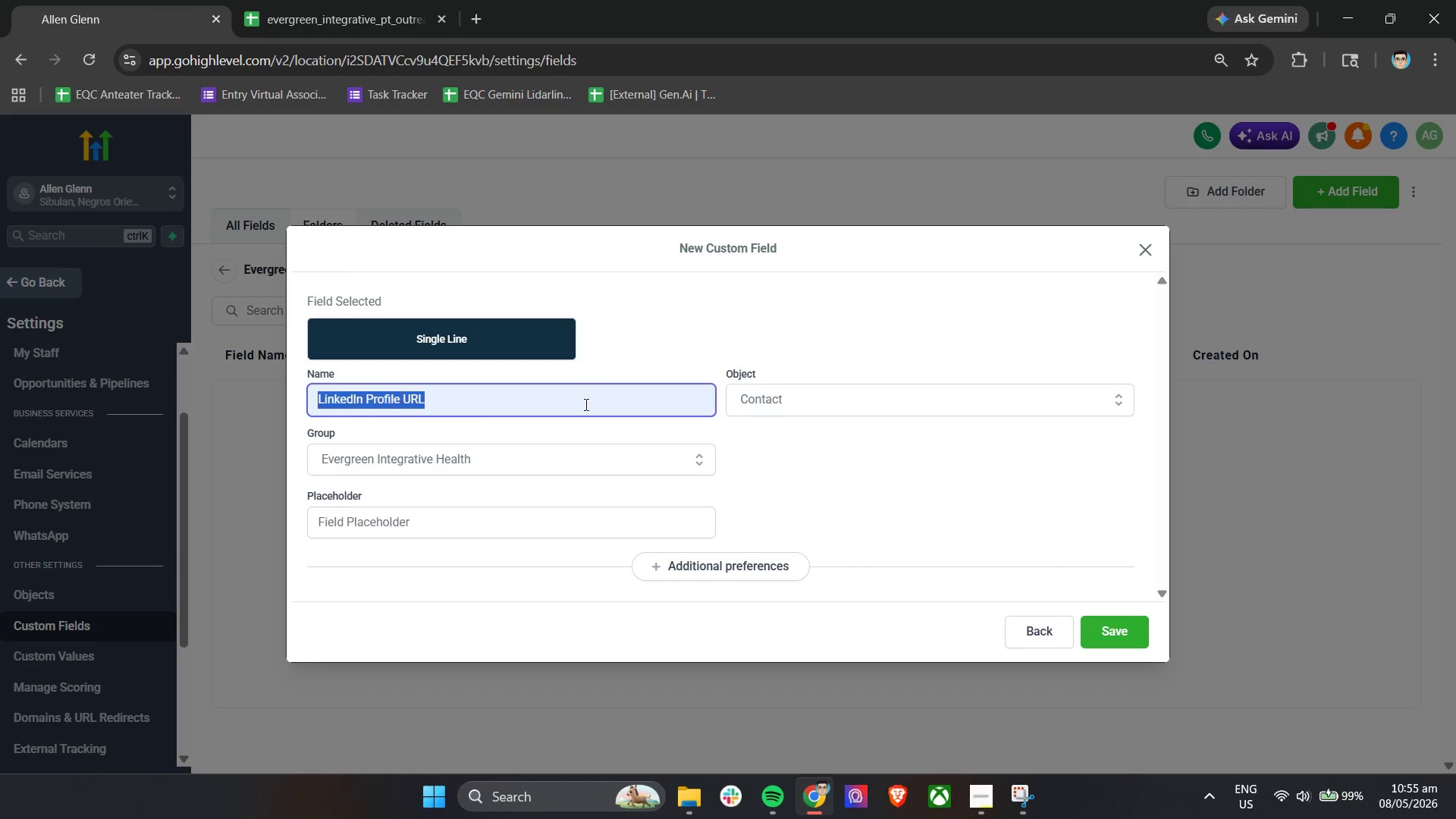 
triple_click([585, 404])
 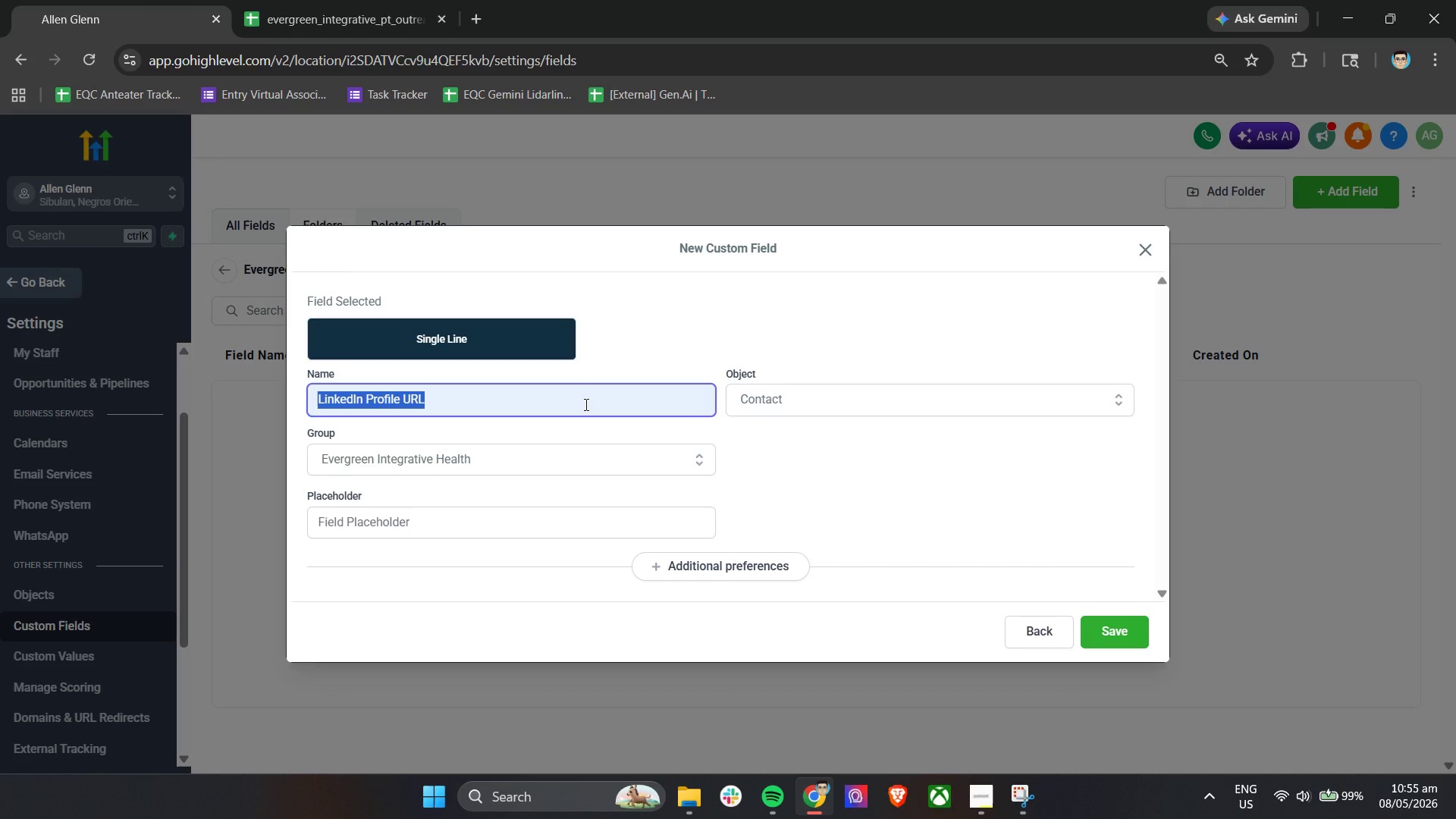 
type(PT )
 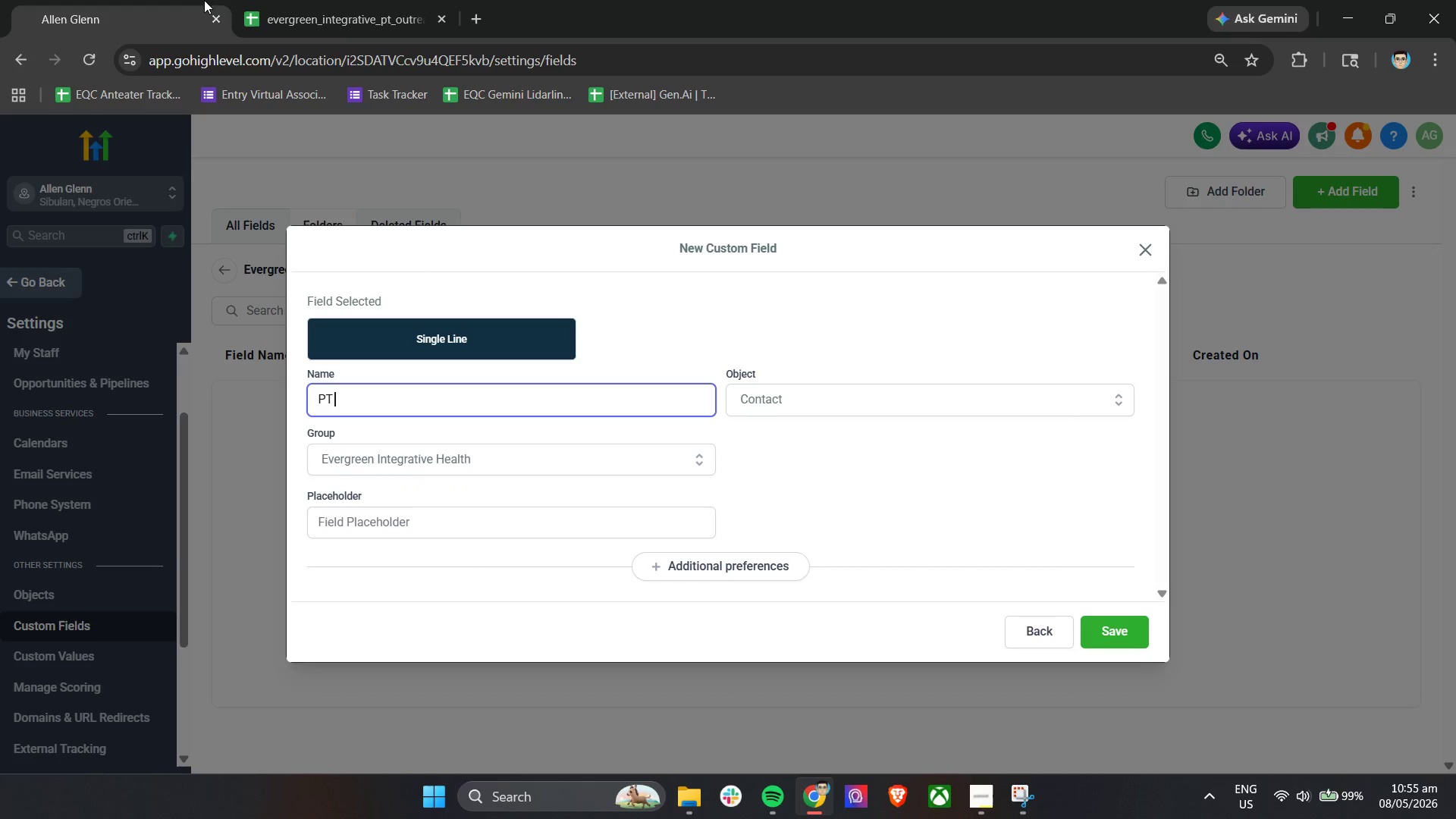 
left_click([325, 0])
 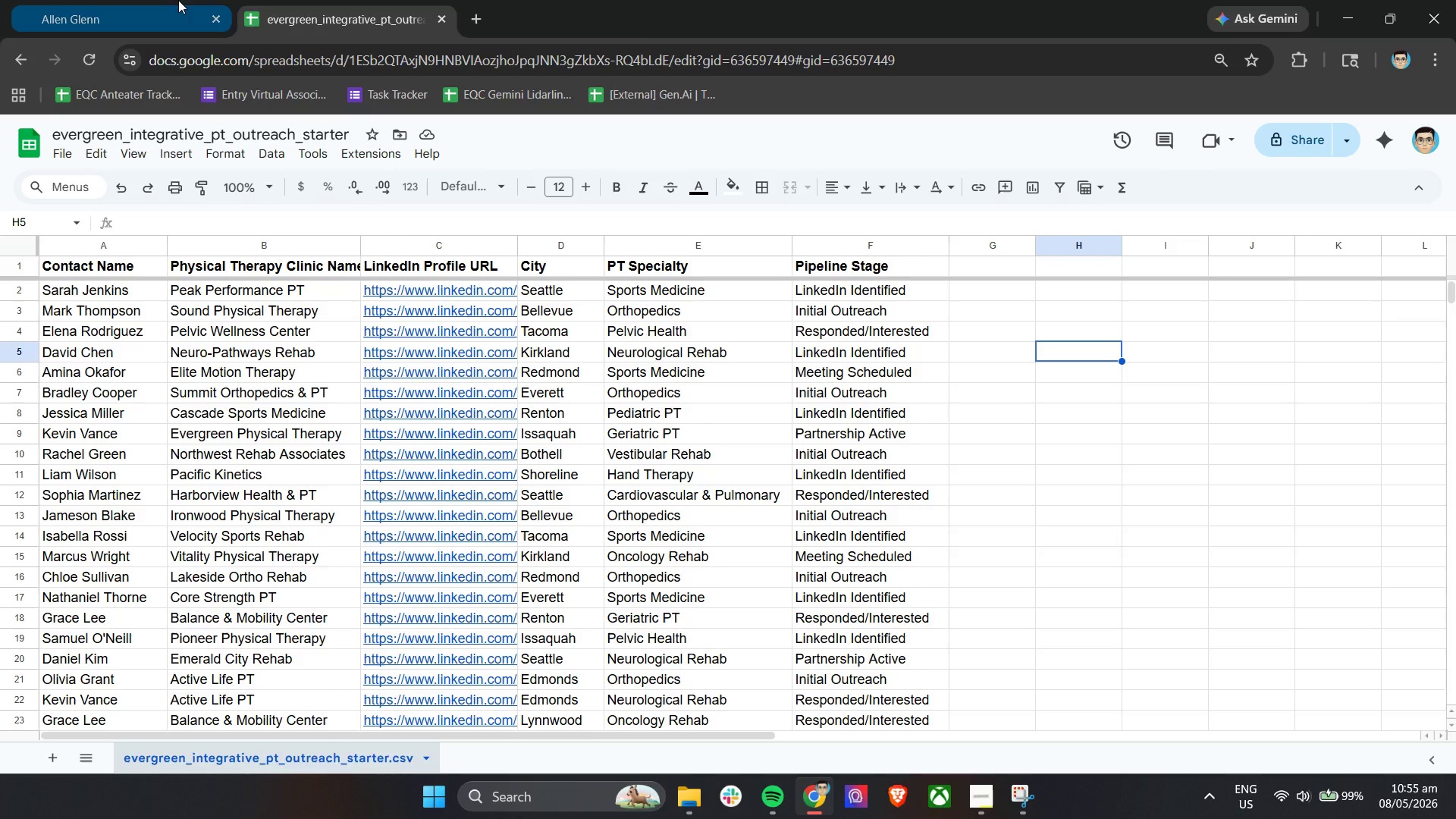 
left_click([178, 0])
 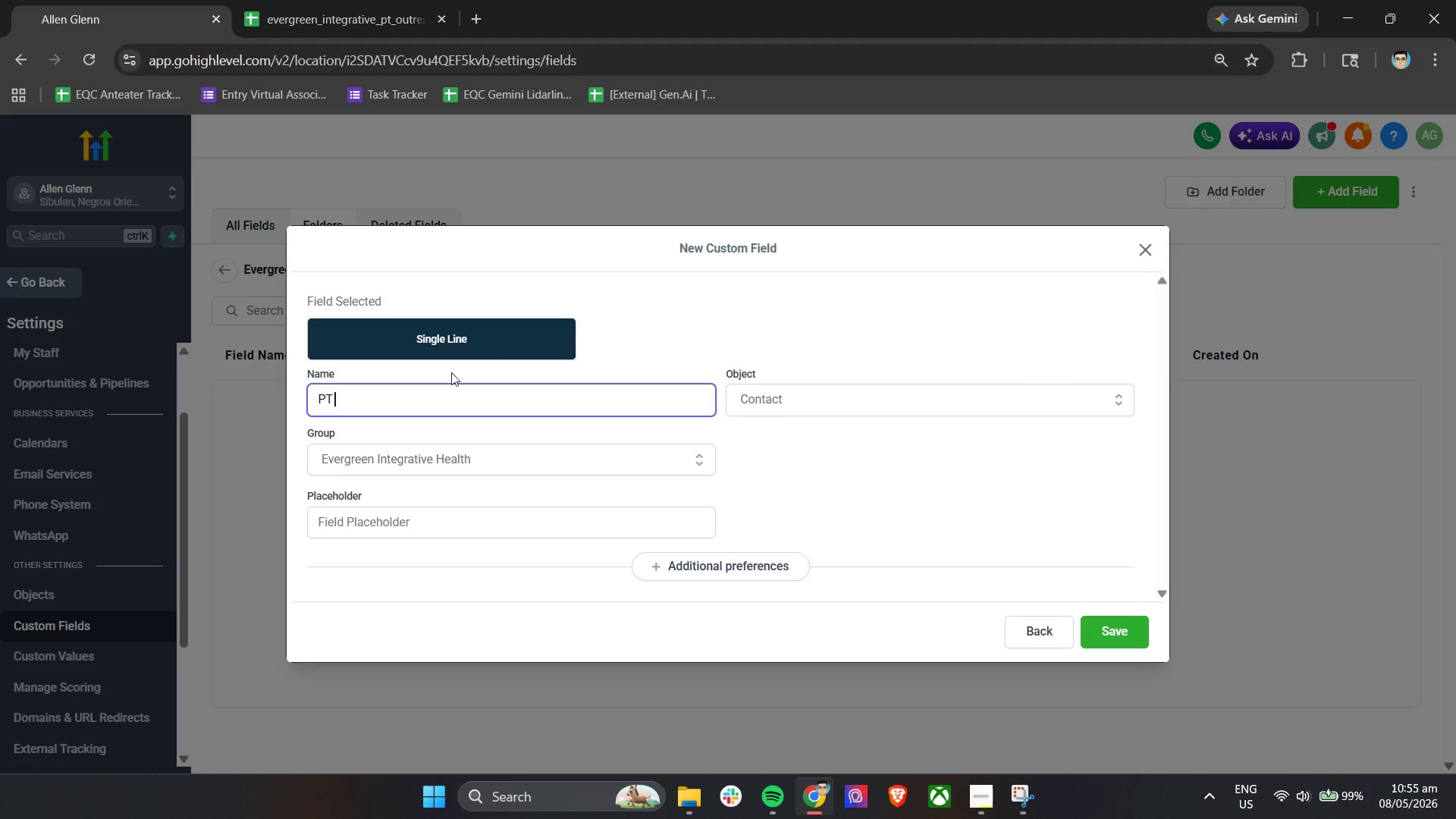 
type(Sc)
key(Backspace)
type(pecialty)
 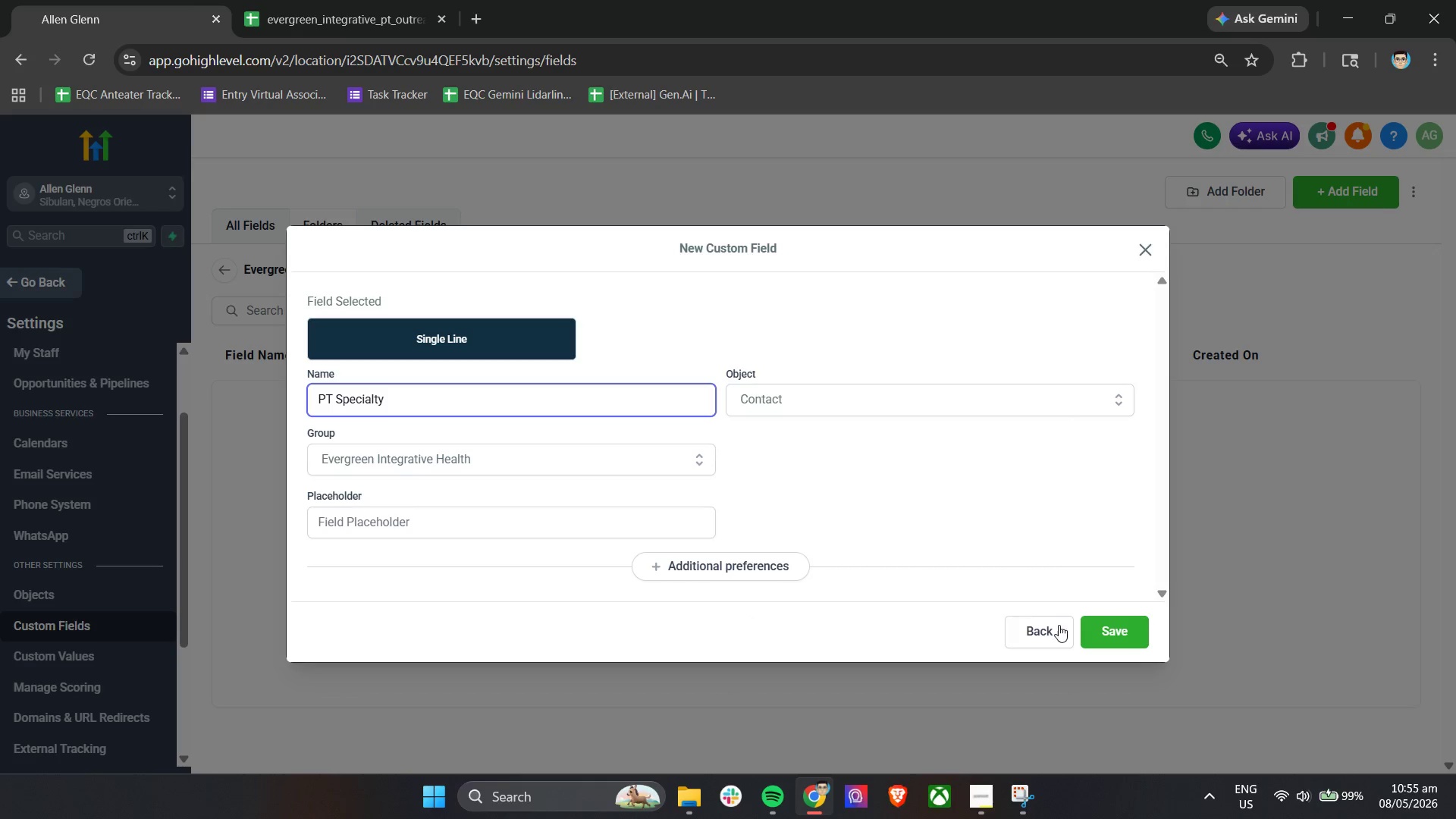 
left_click([1100, 625])
 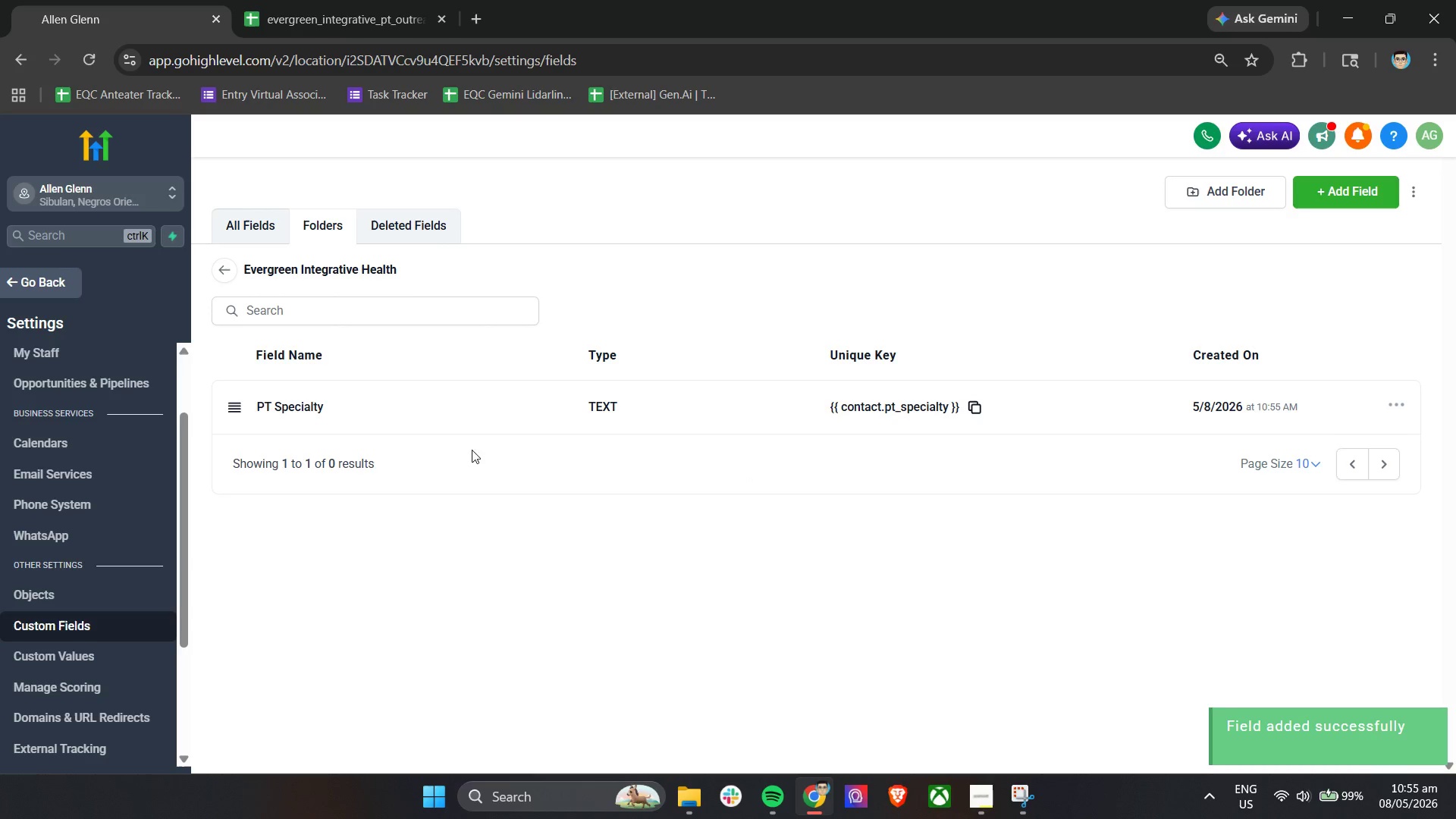 
left_click([334, 0])
 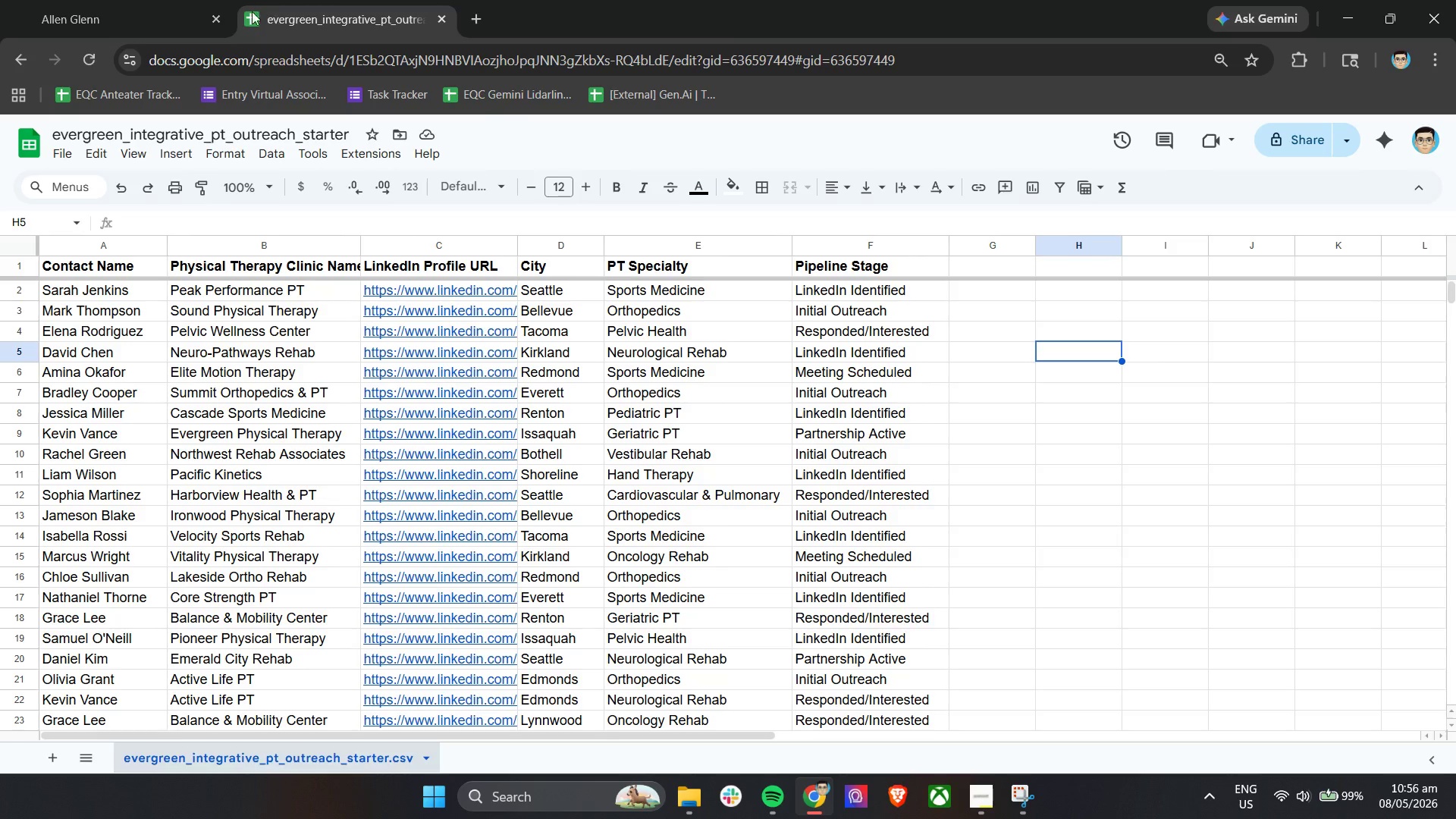 
left_click([116, 0])
 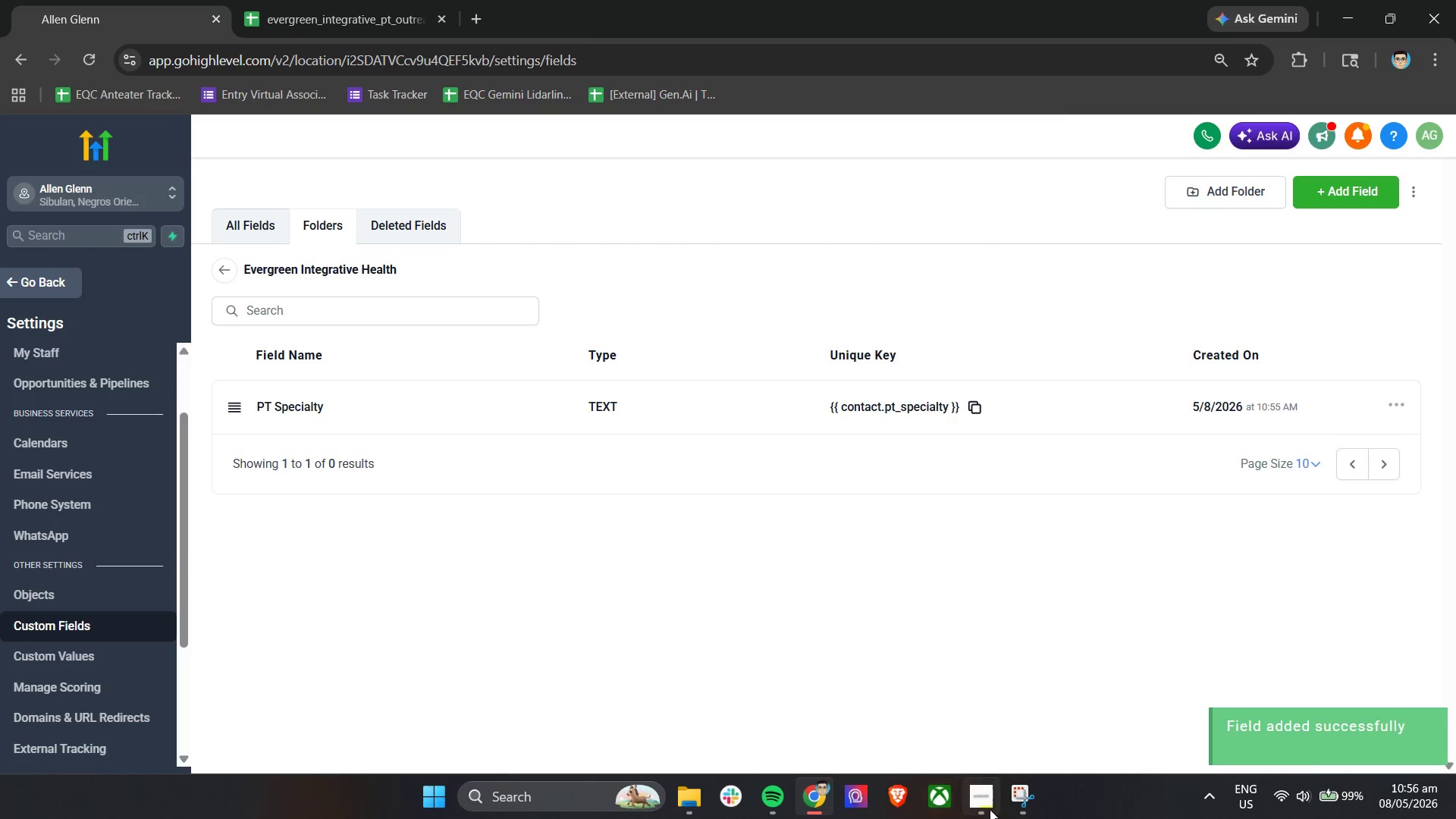 
left_click([984, 794])